 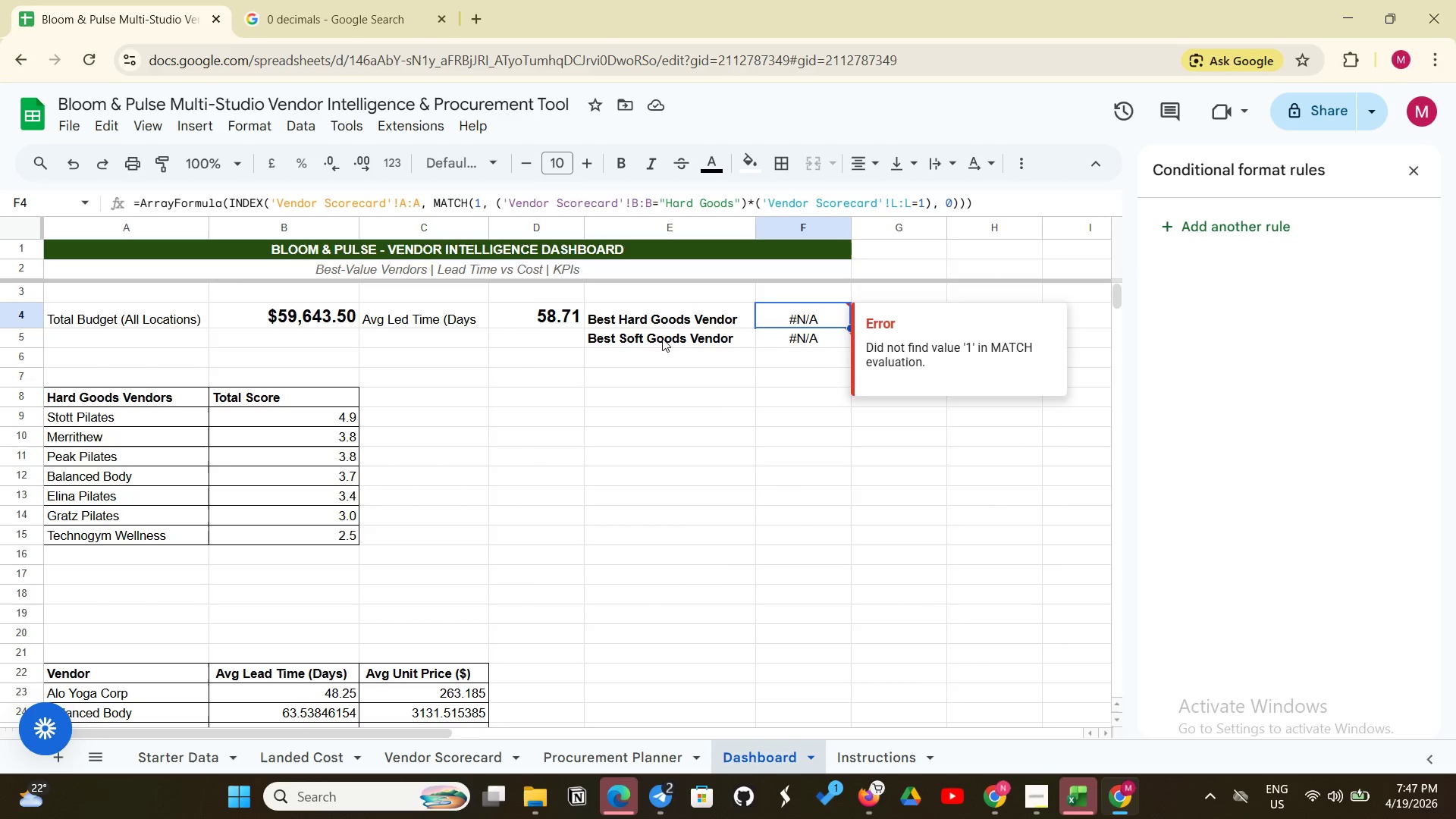 
left_click([263, 207])
 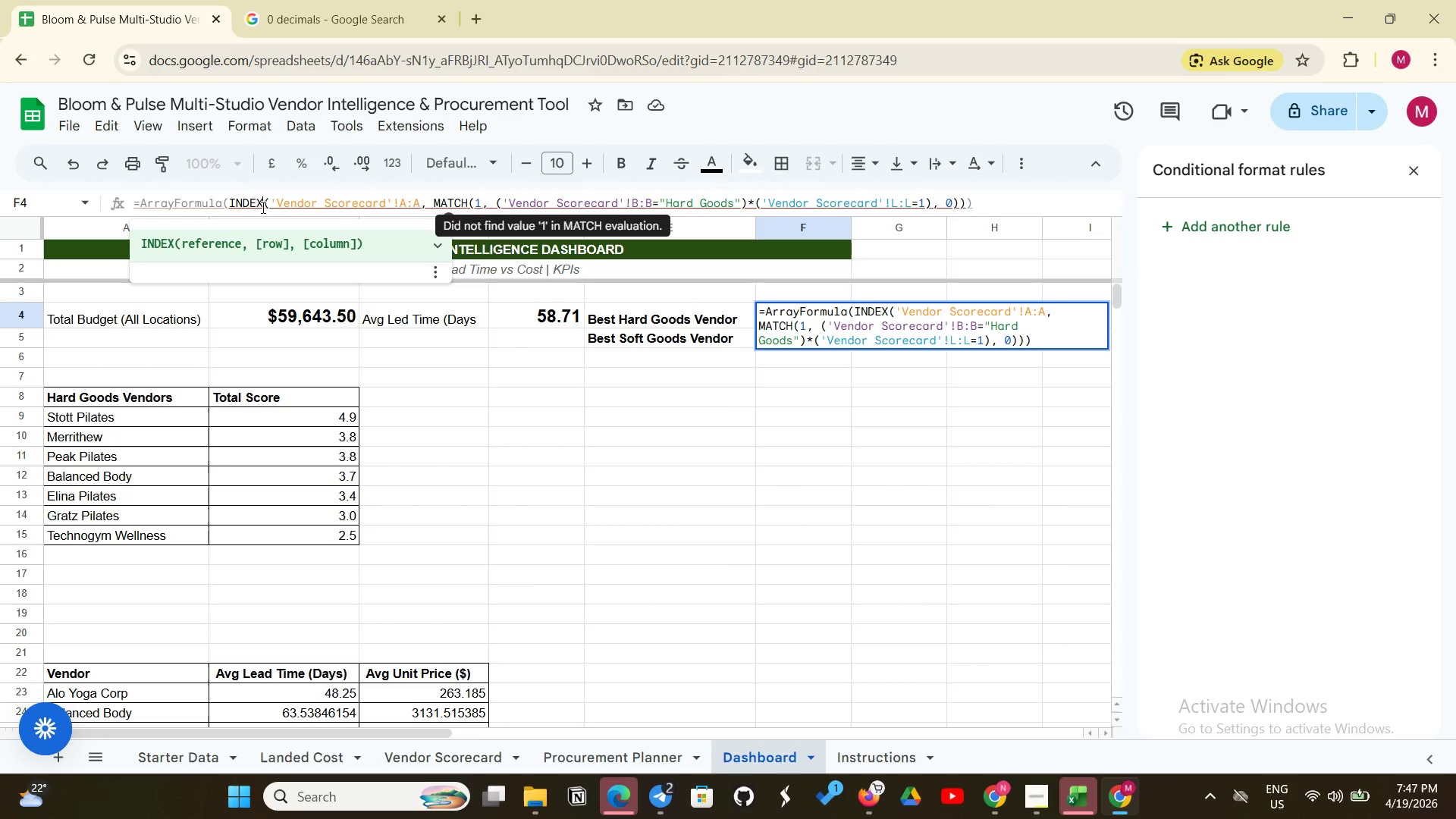 
key(Backspace)
key(Backspace)
key(Backspace)
key(Backspace)
key(Backspace)
key(Backspace)
key(Backspace)
key(Backspace)
key(Backspace)
key(Backspace)
key(Backspace)
key(Backspace)
key(Backspace)
key(Backspace)
key(Backspace)
key(Backspace)
key(Backspace)
key(Backspace)
type(QUERY)
 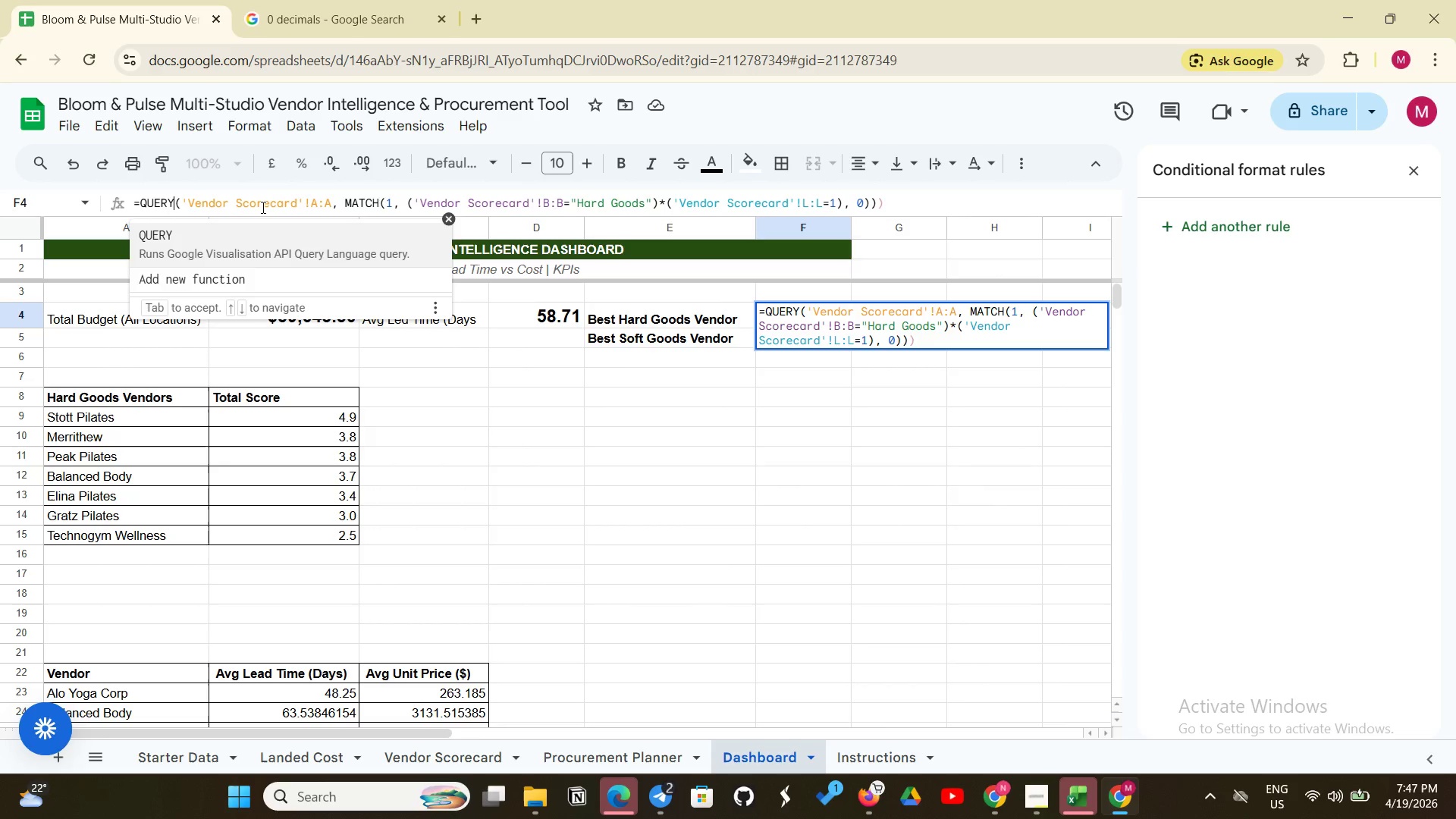 
wait(7.2)
 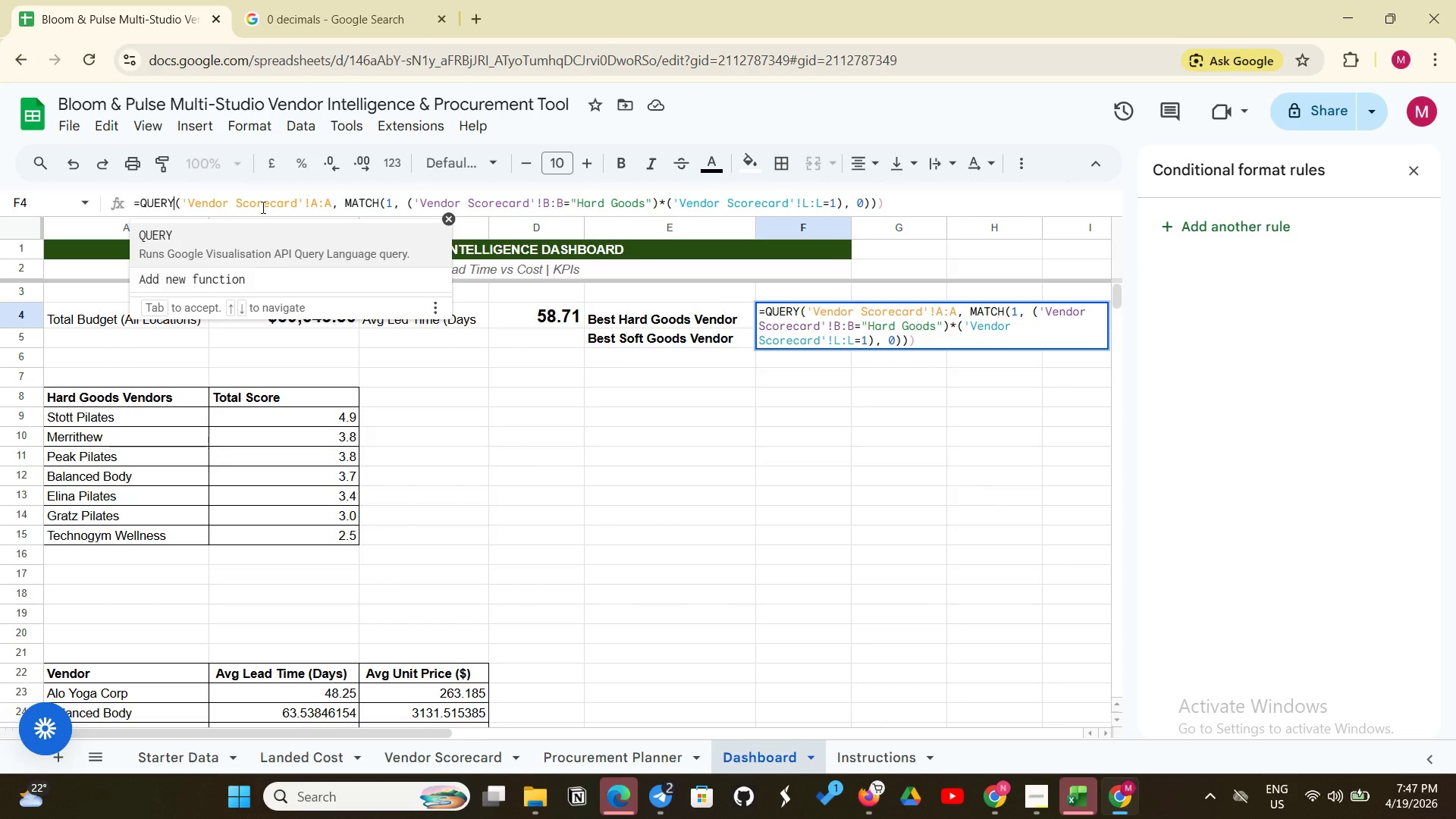 
left_click([332, 202])
 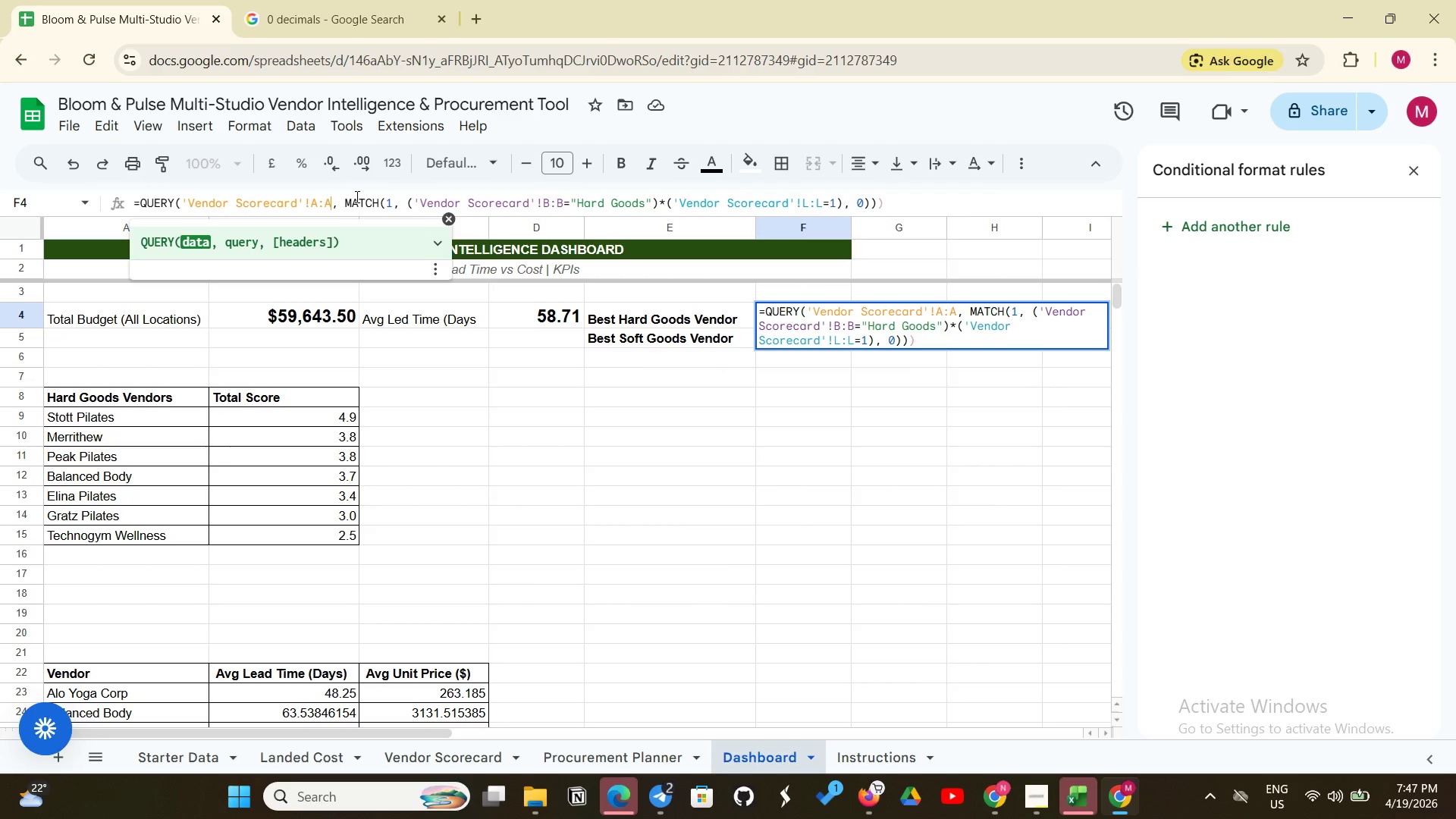 
key(Backspace)
 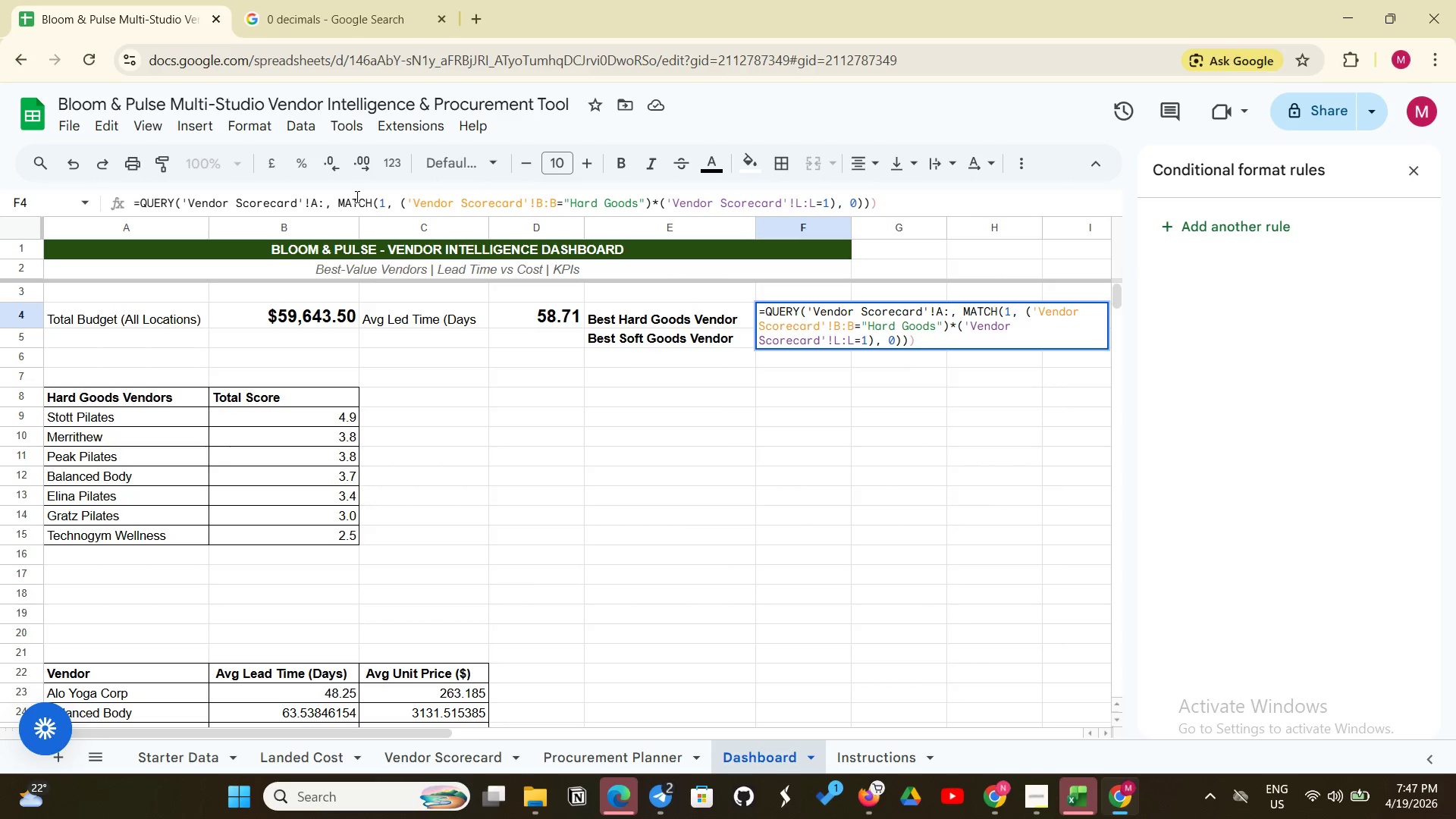 
key(Shift+L)
 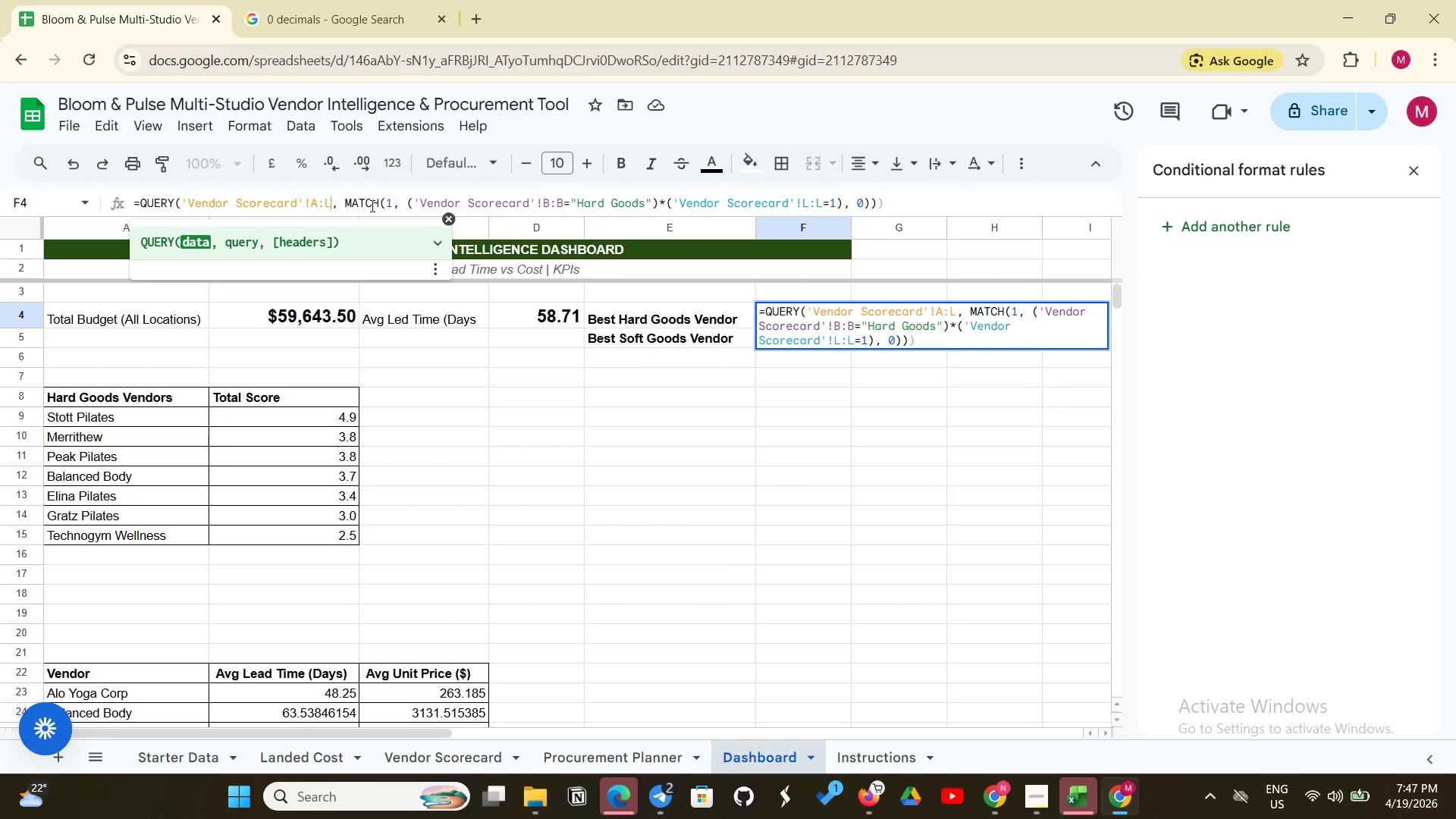 
left_click_drag(start_coordinate=[347, 198], to_coordinate=[920, 199])
 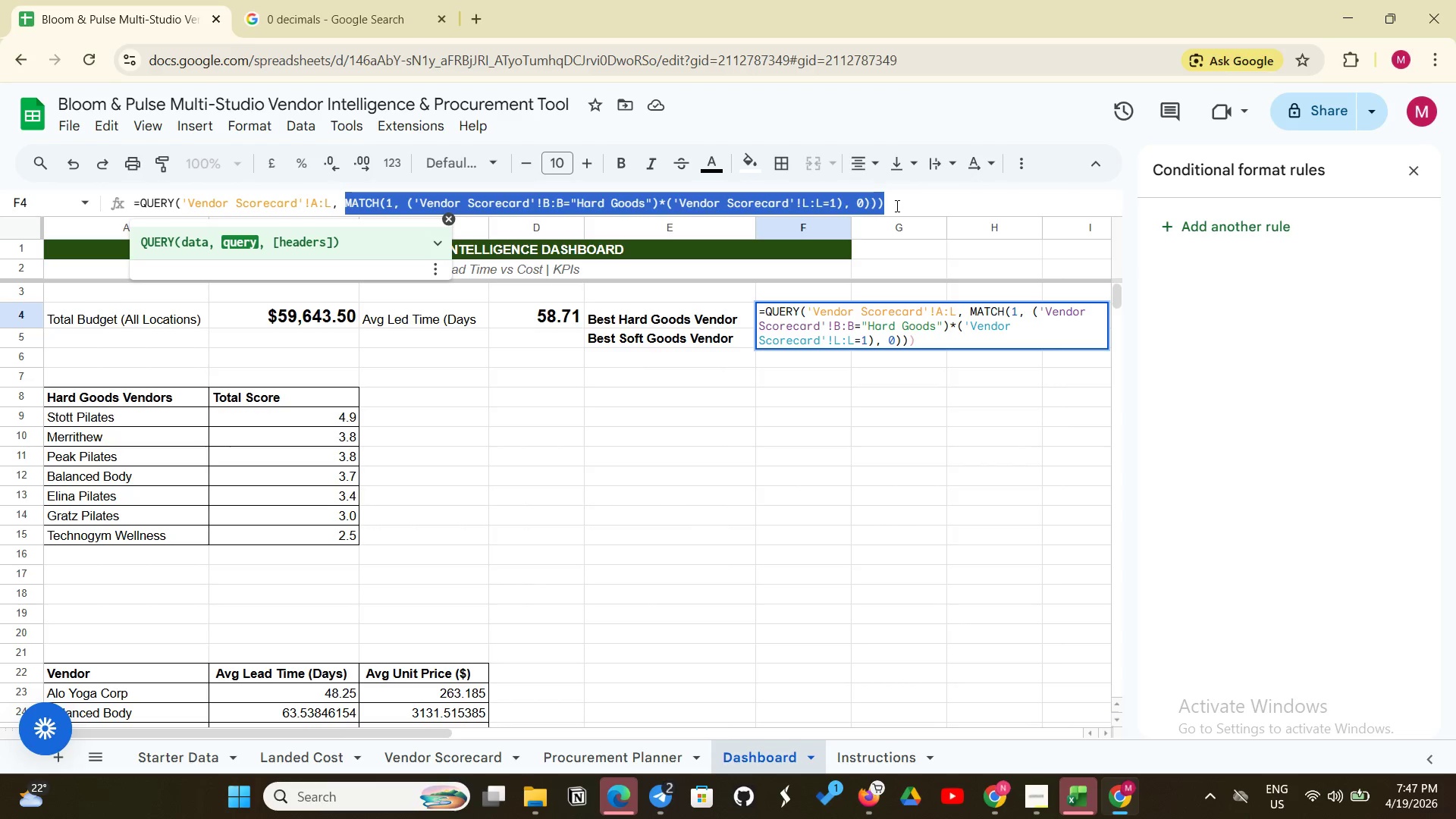 
key(Backspace)
 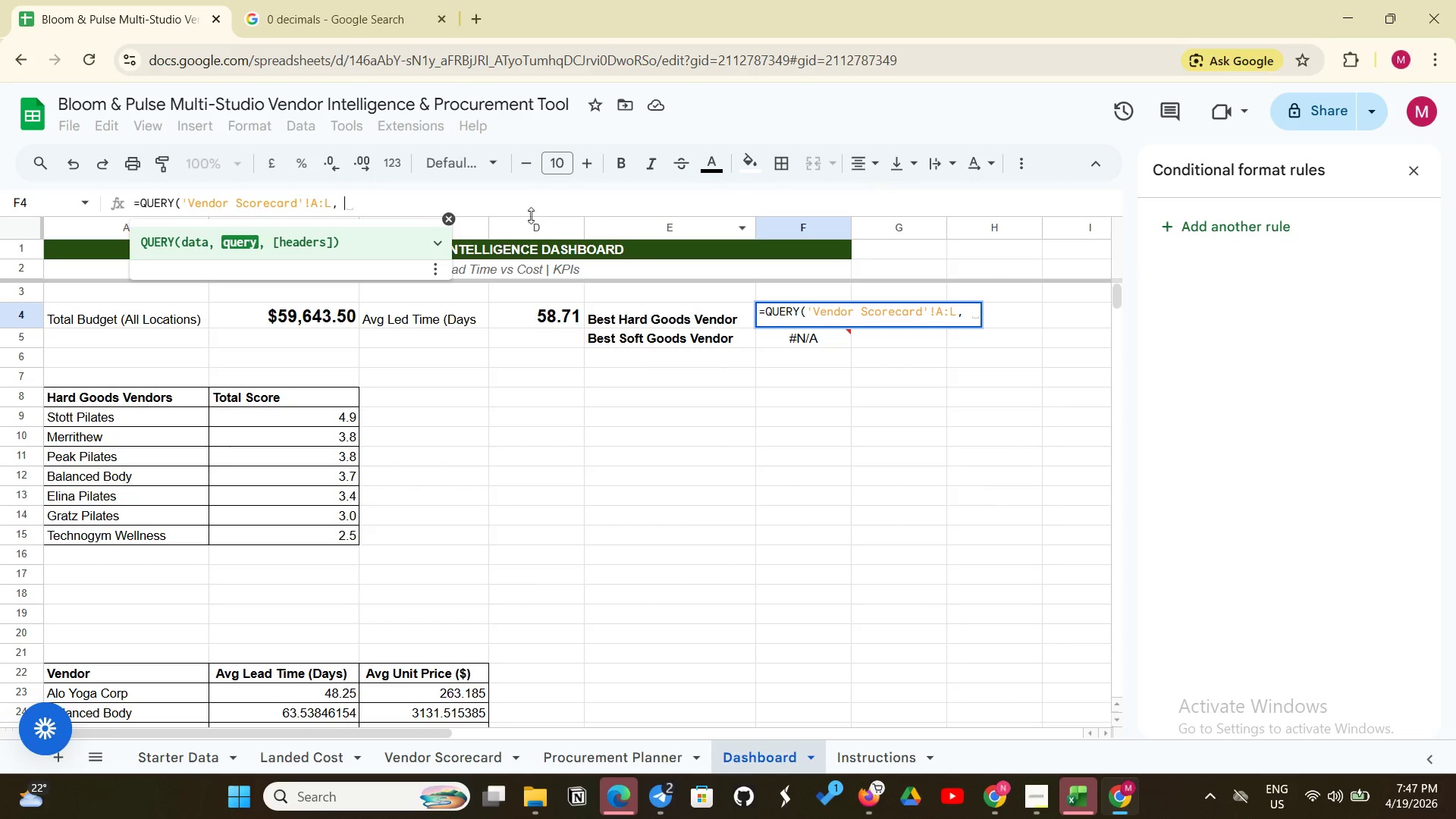 
wait(5.86)
 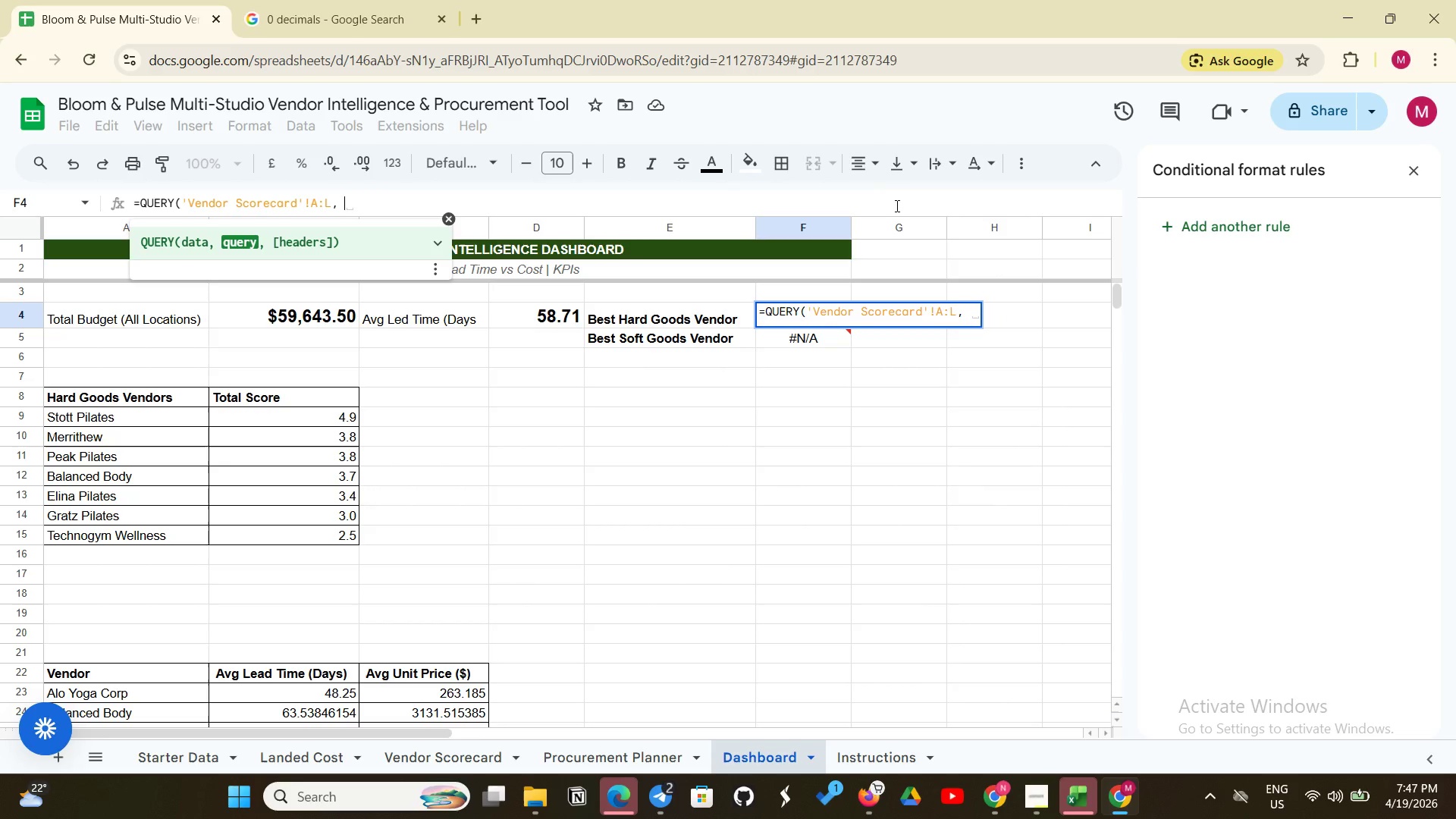 
left_click([345, 207])
 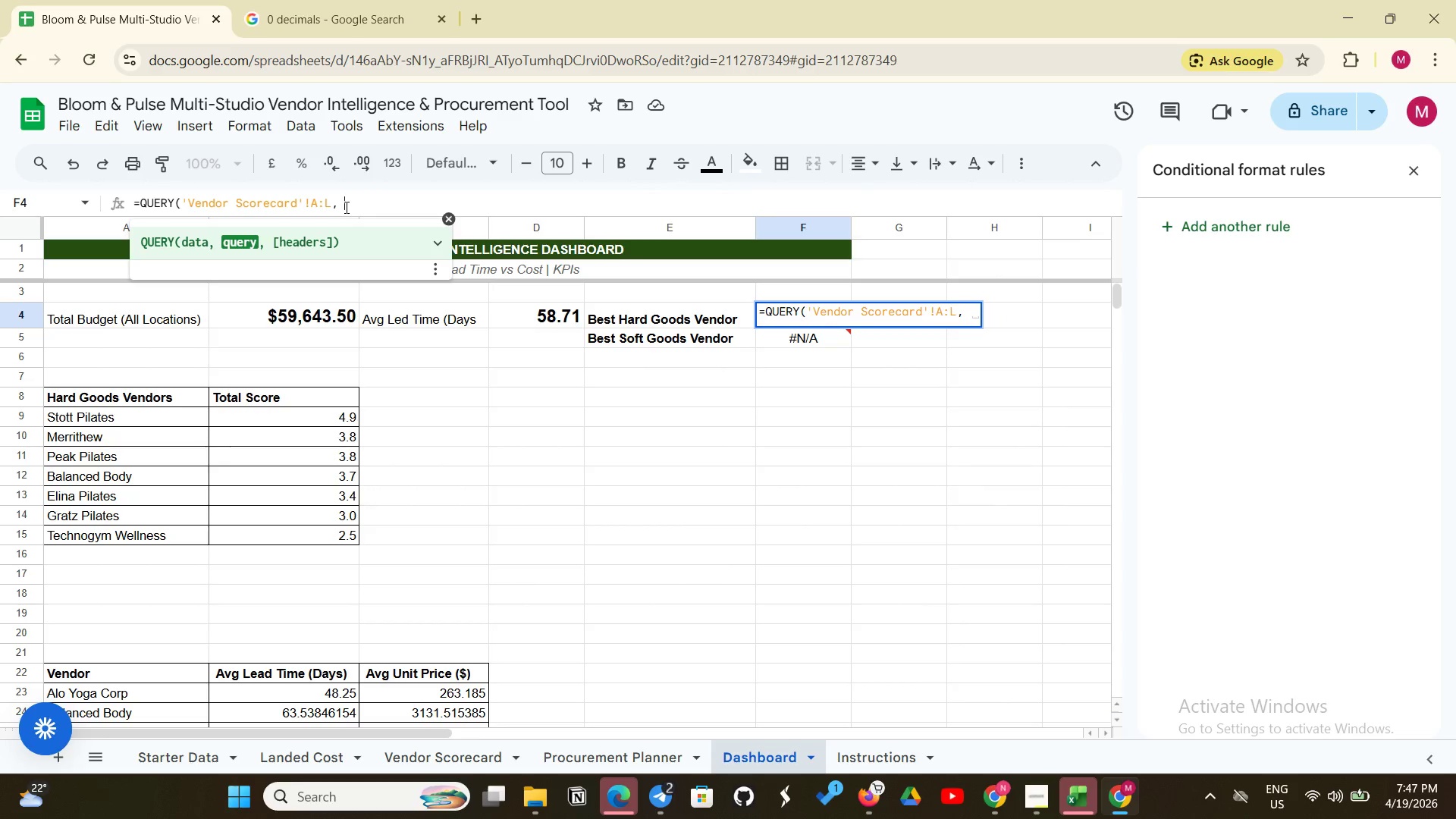 
type("SELECT A WHERE B = 'Hard Goods' An)
key(Backspace)
type(B)
key(Backspace)
type(ND L =1 LIMIT1", 0))
 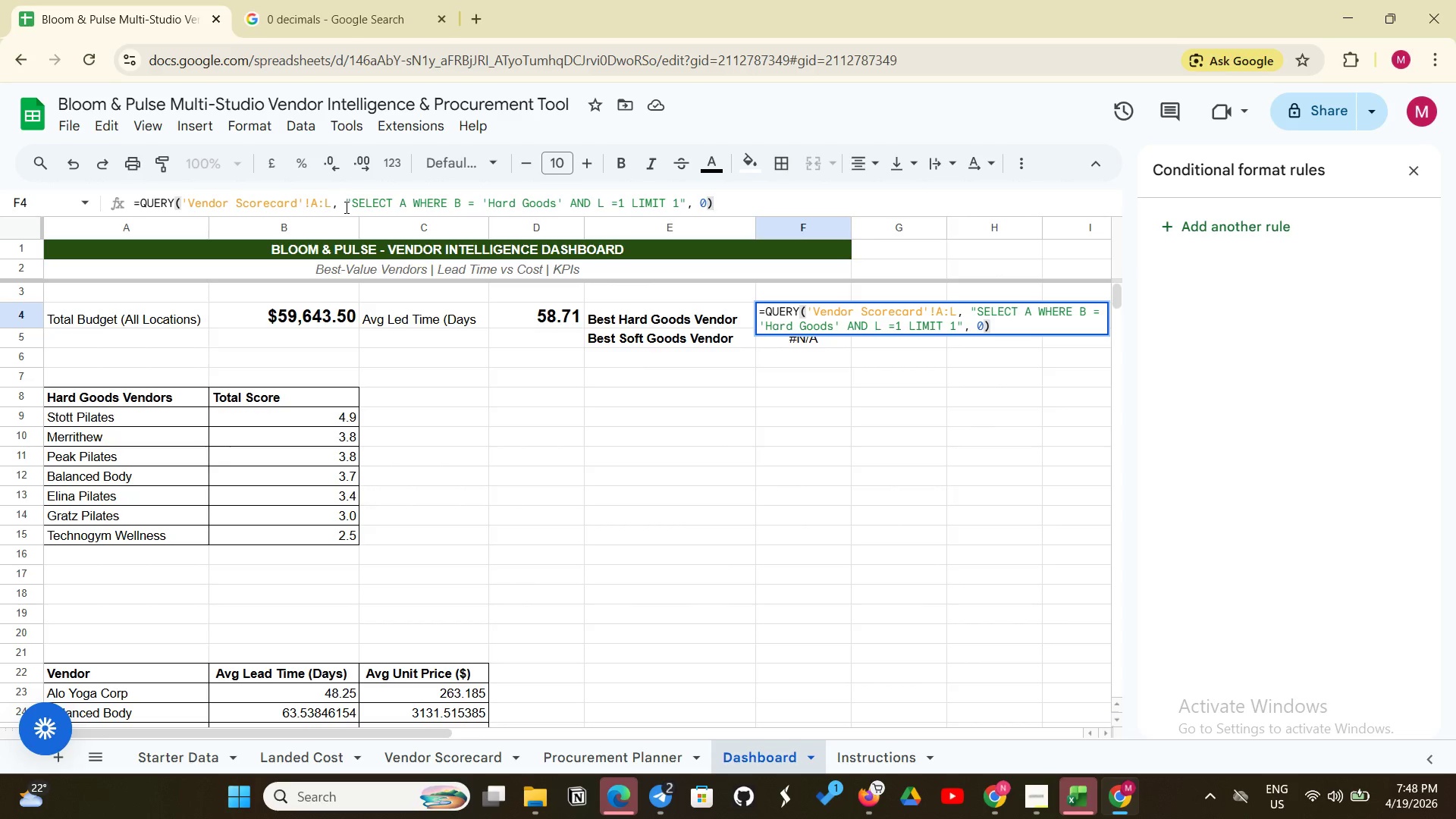 
key(Enter)
 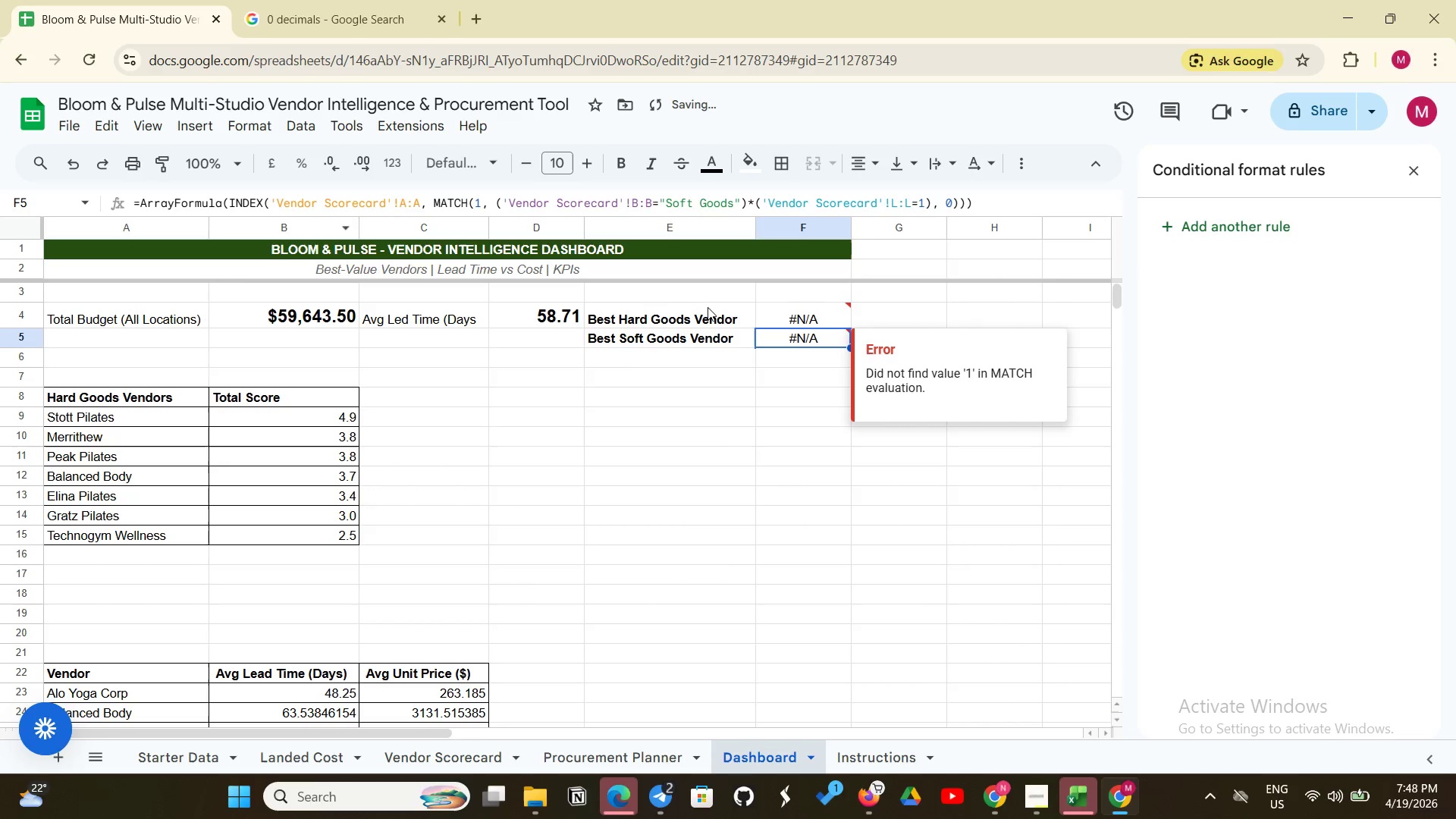 
left_click([773, 311])
 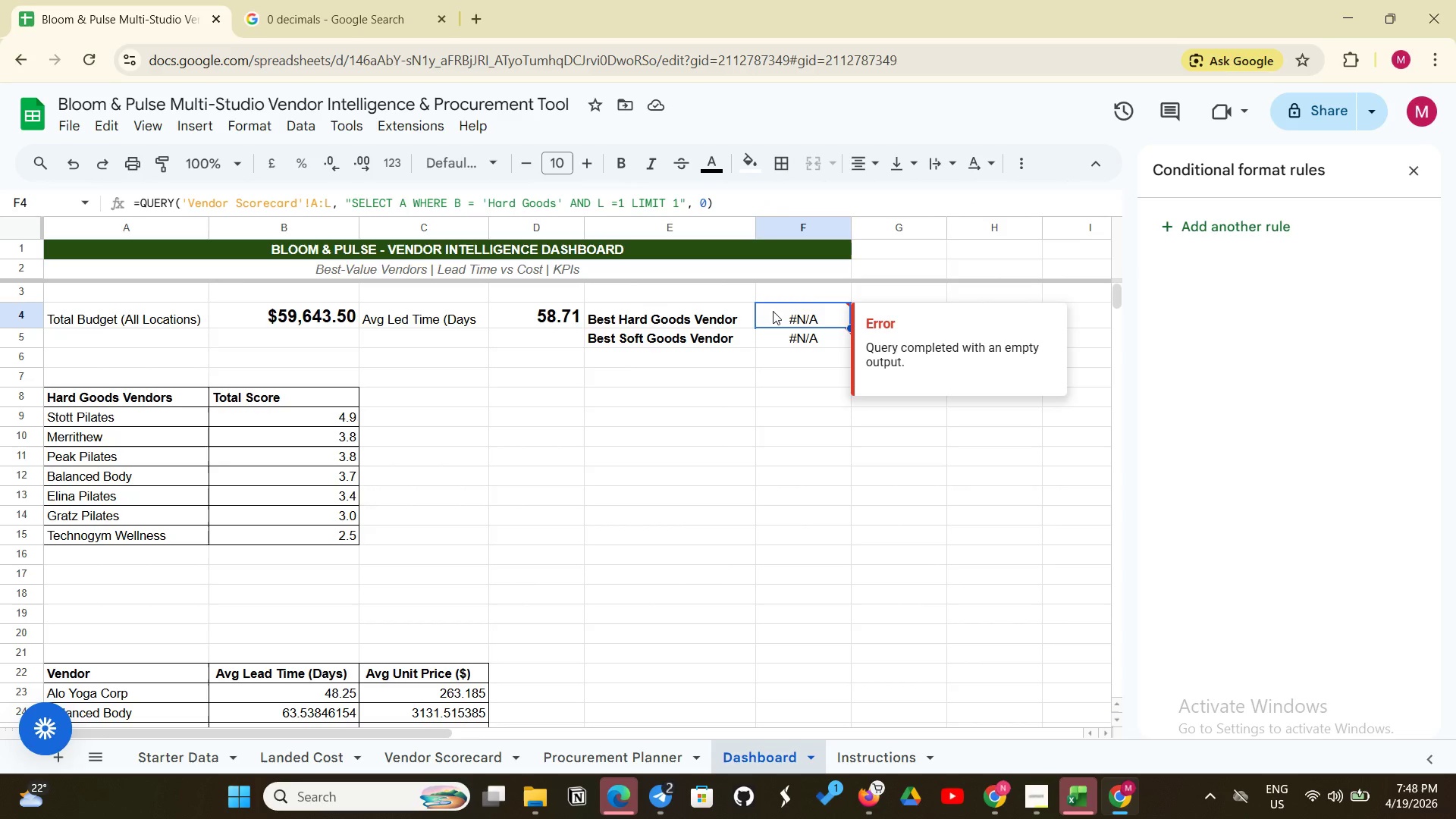 
wait(10.19)
 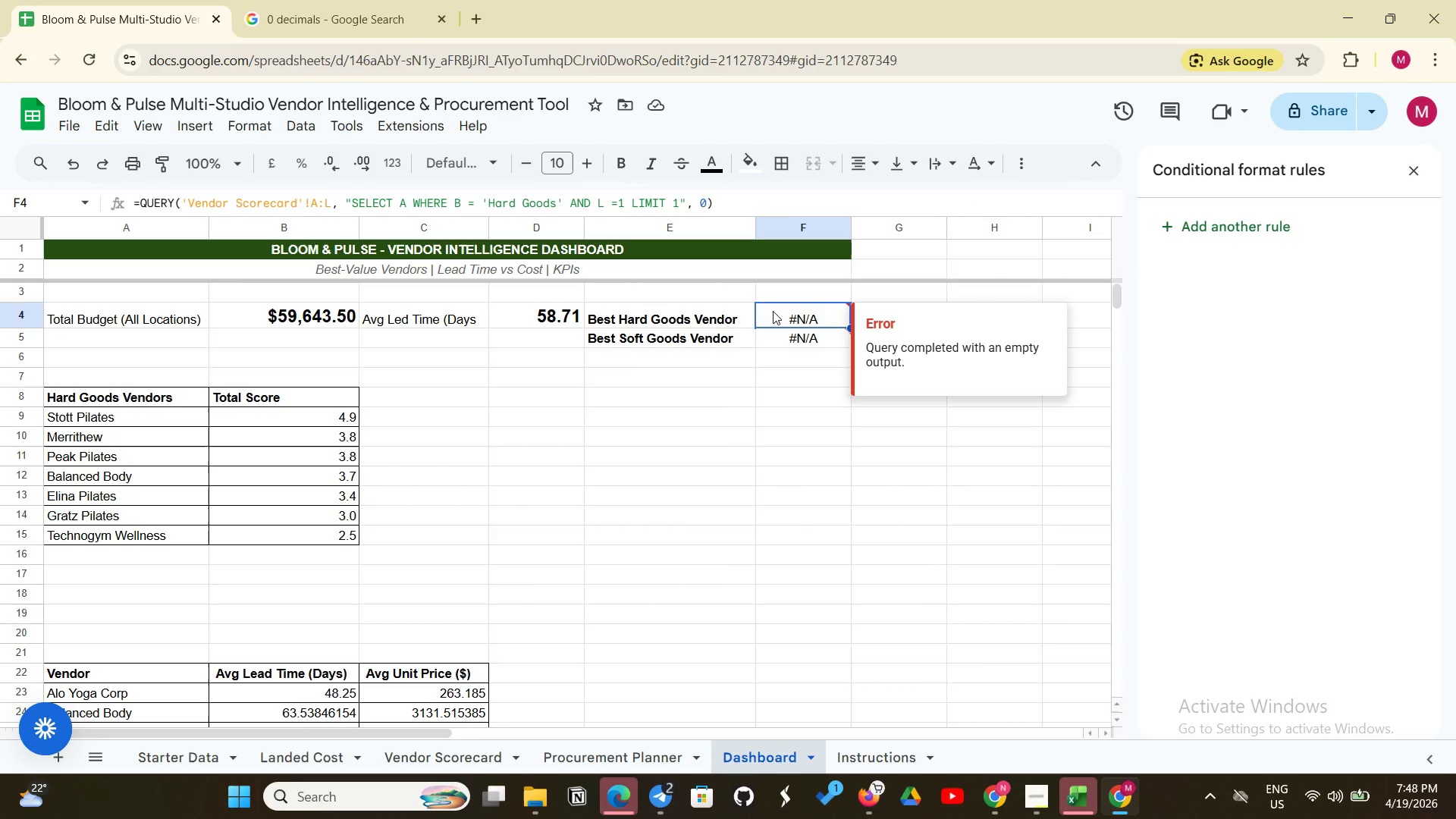 
left_click([776, 334])
 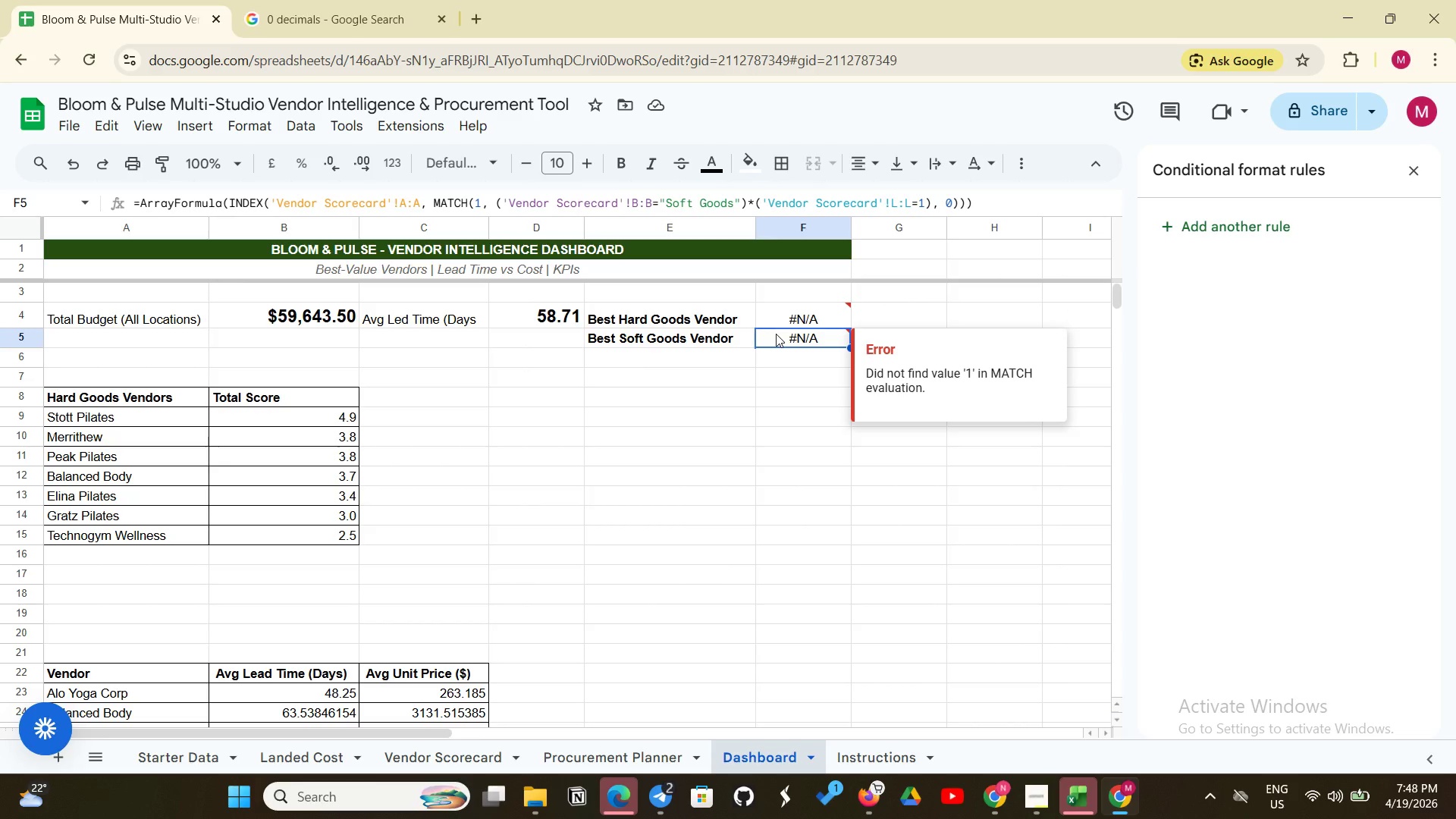 
wait(8.72)
 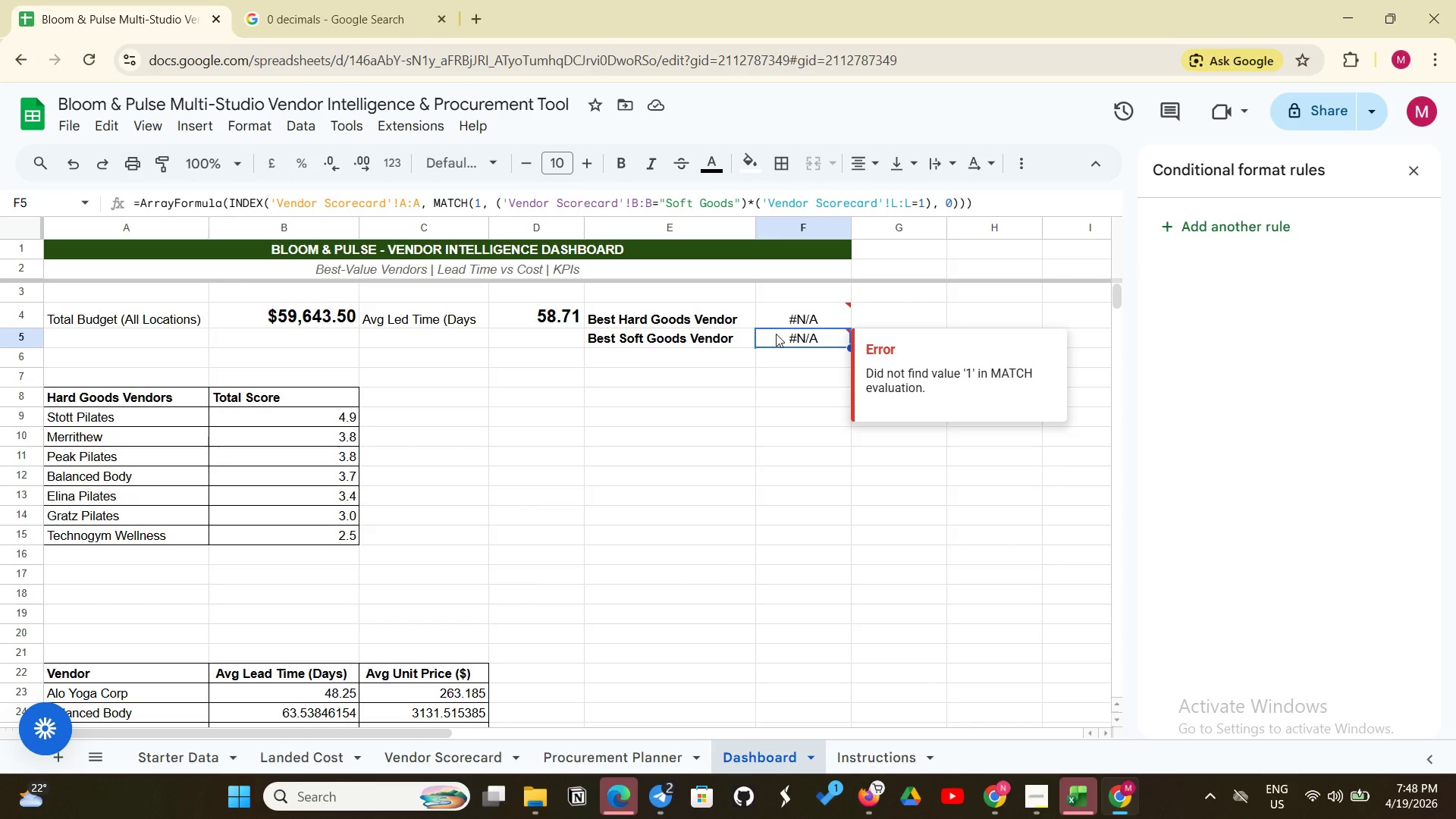 
left_click([808, 327])
 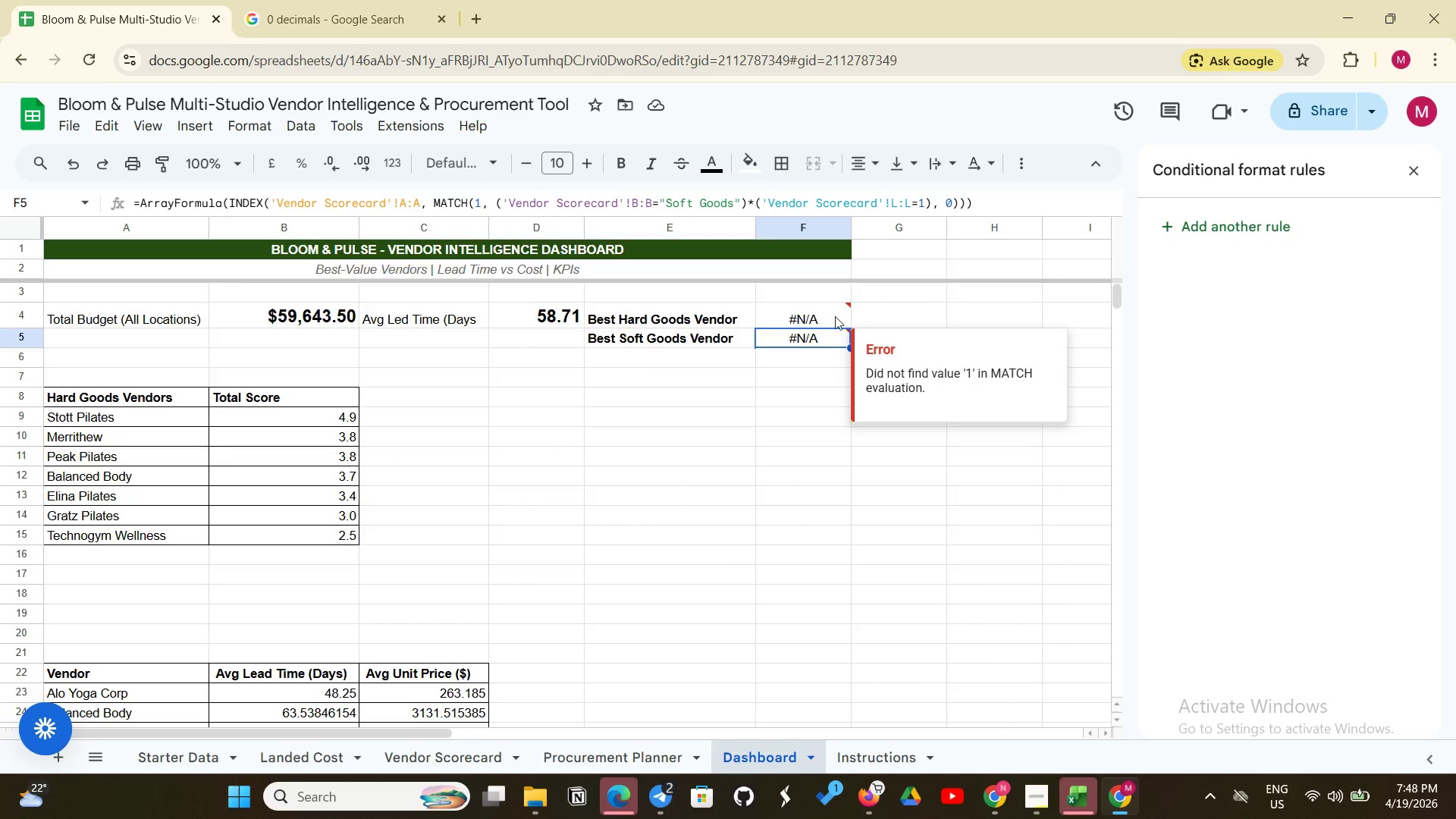 
left_click([835, 316])
 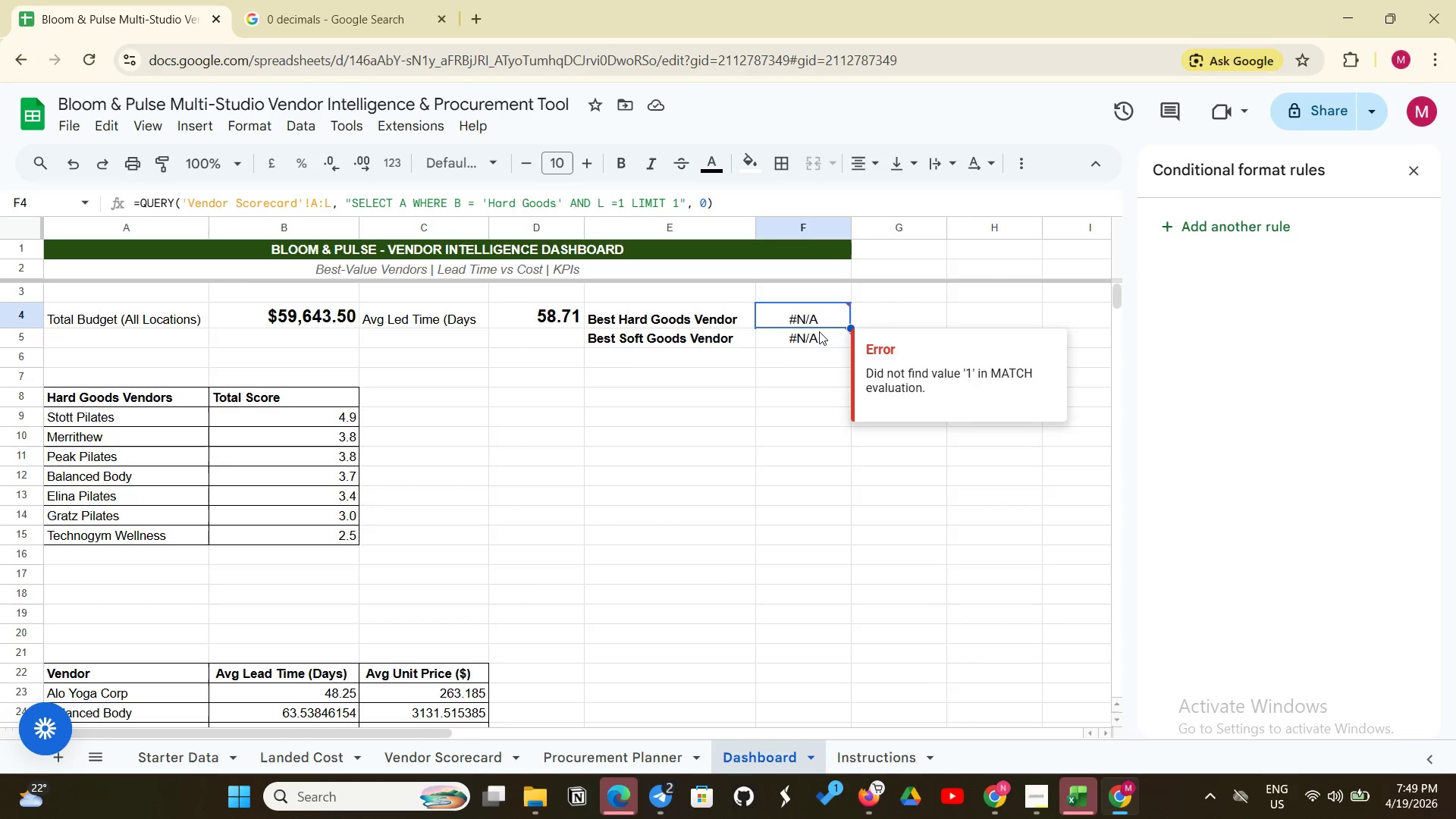 
key(Control+C)
 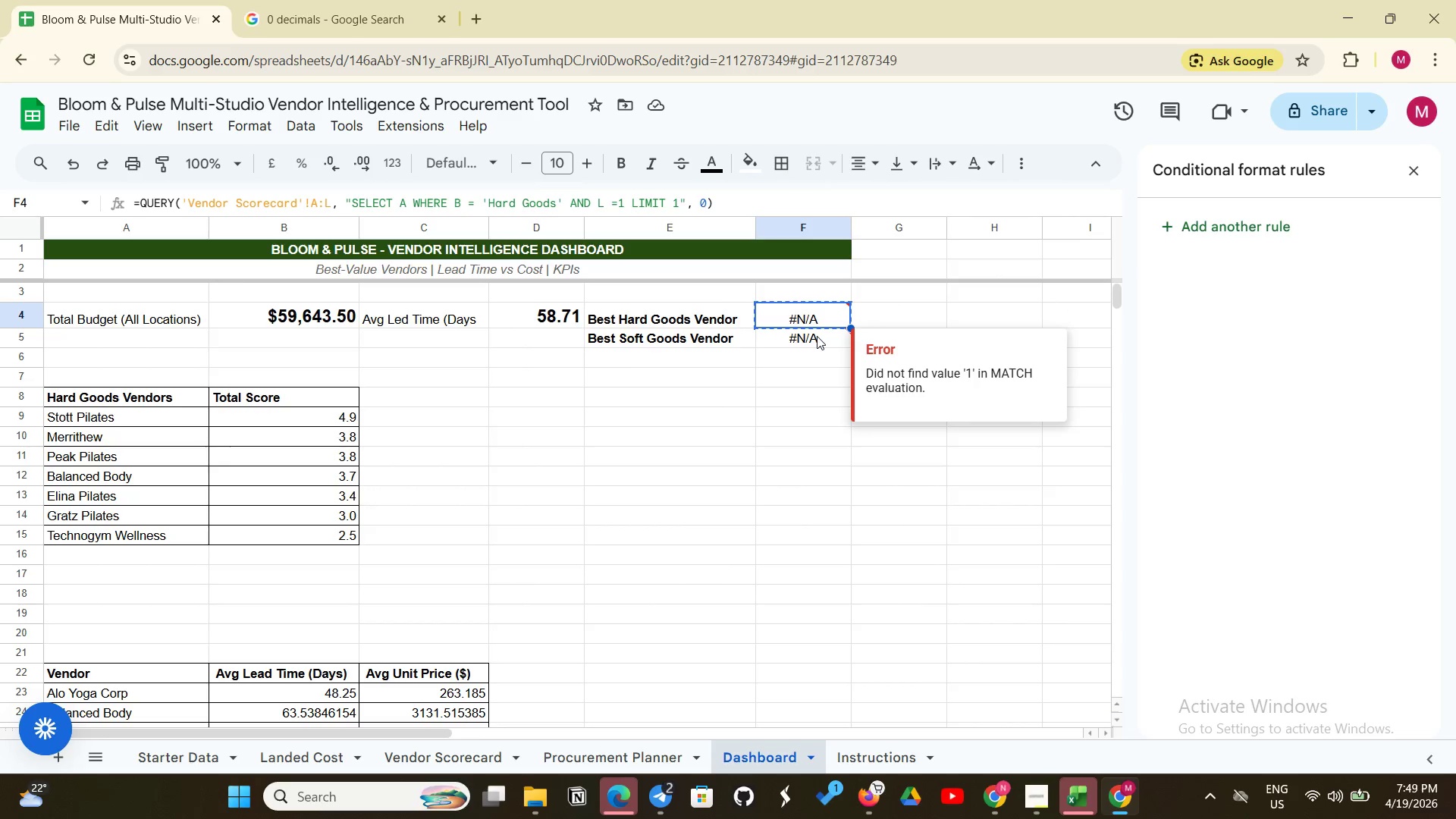 
left_click([817, 336])
 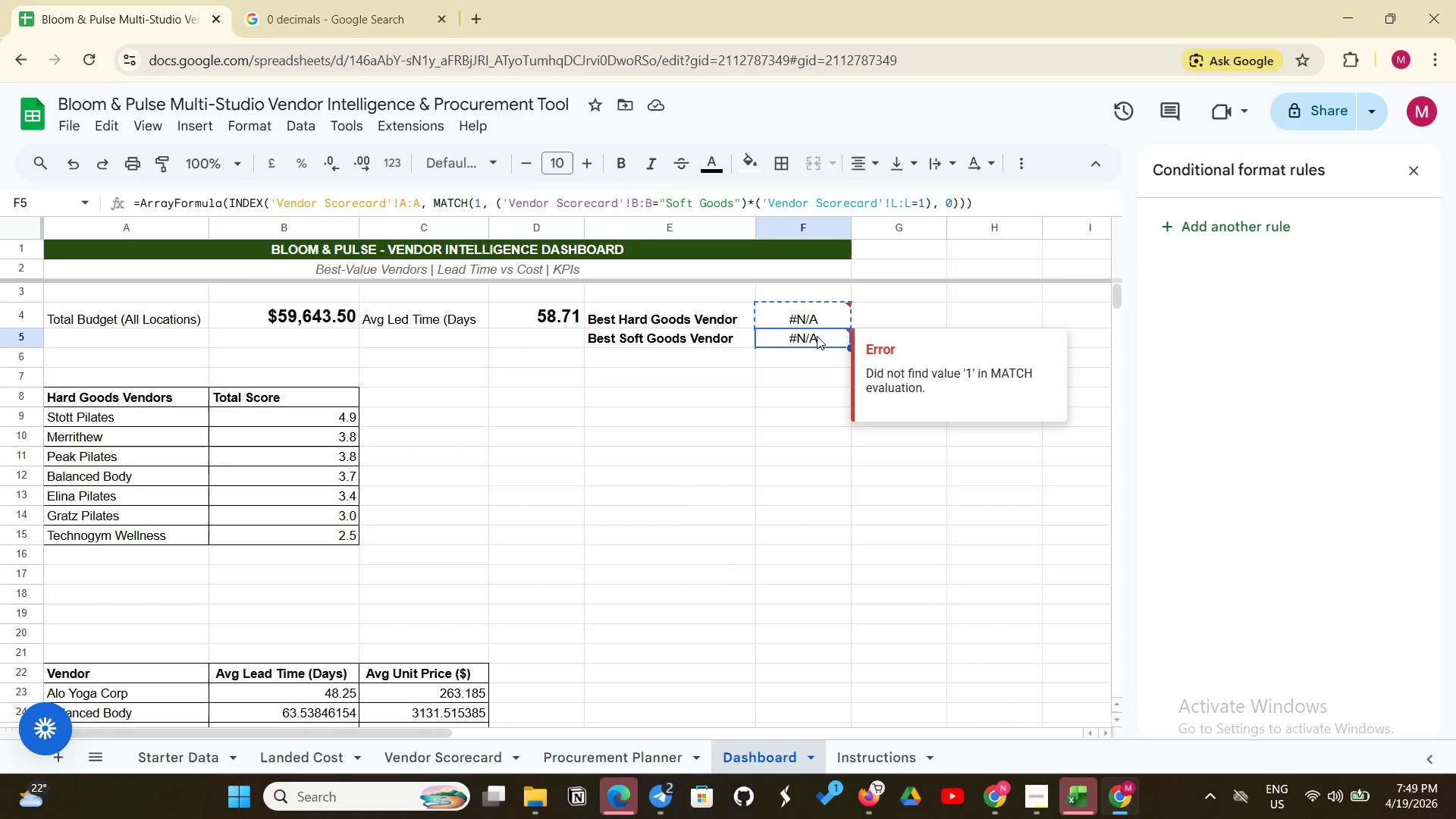 
key(Control+V)
 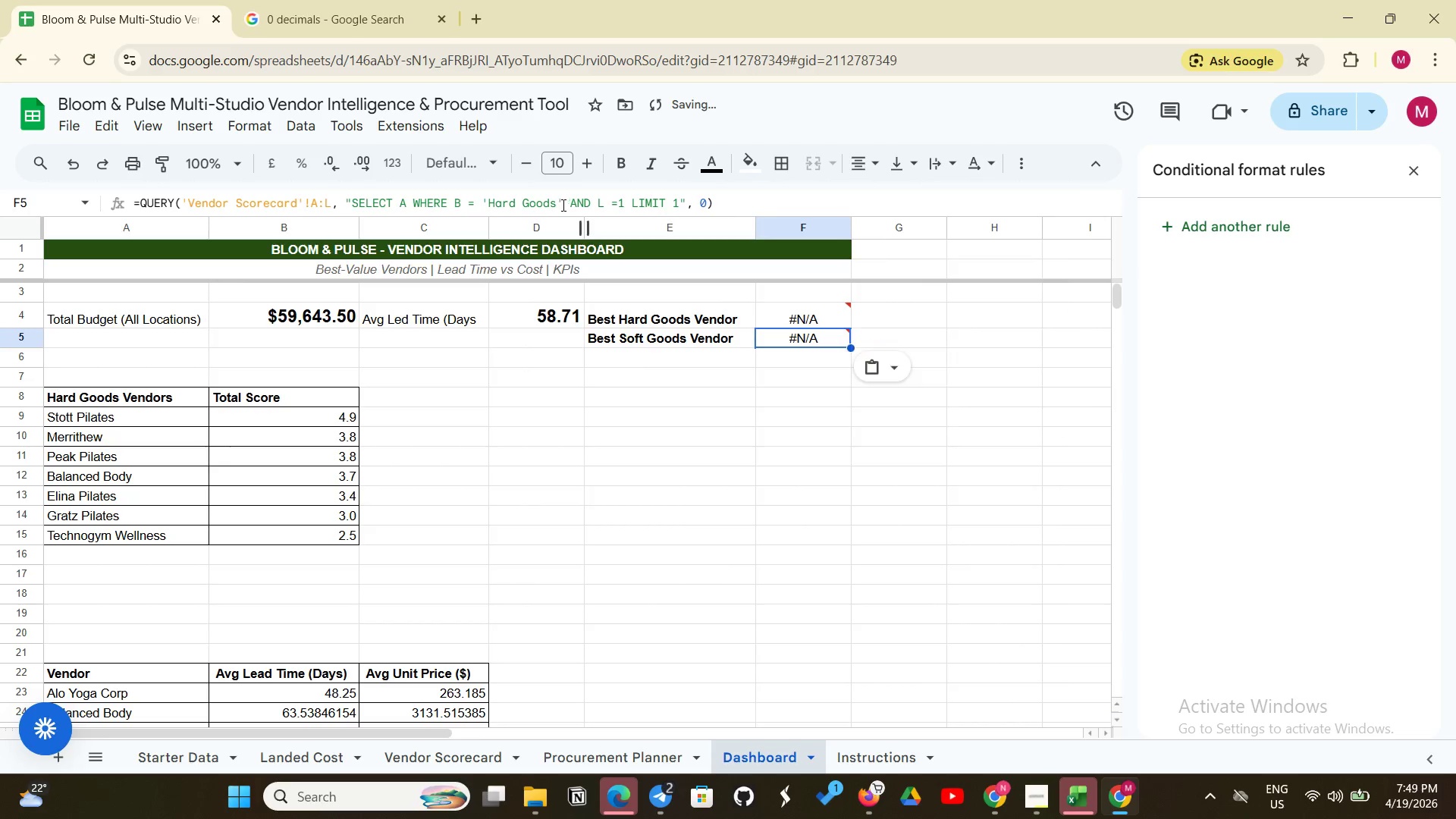 
left_click([558, 202])
 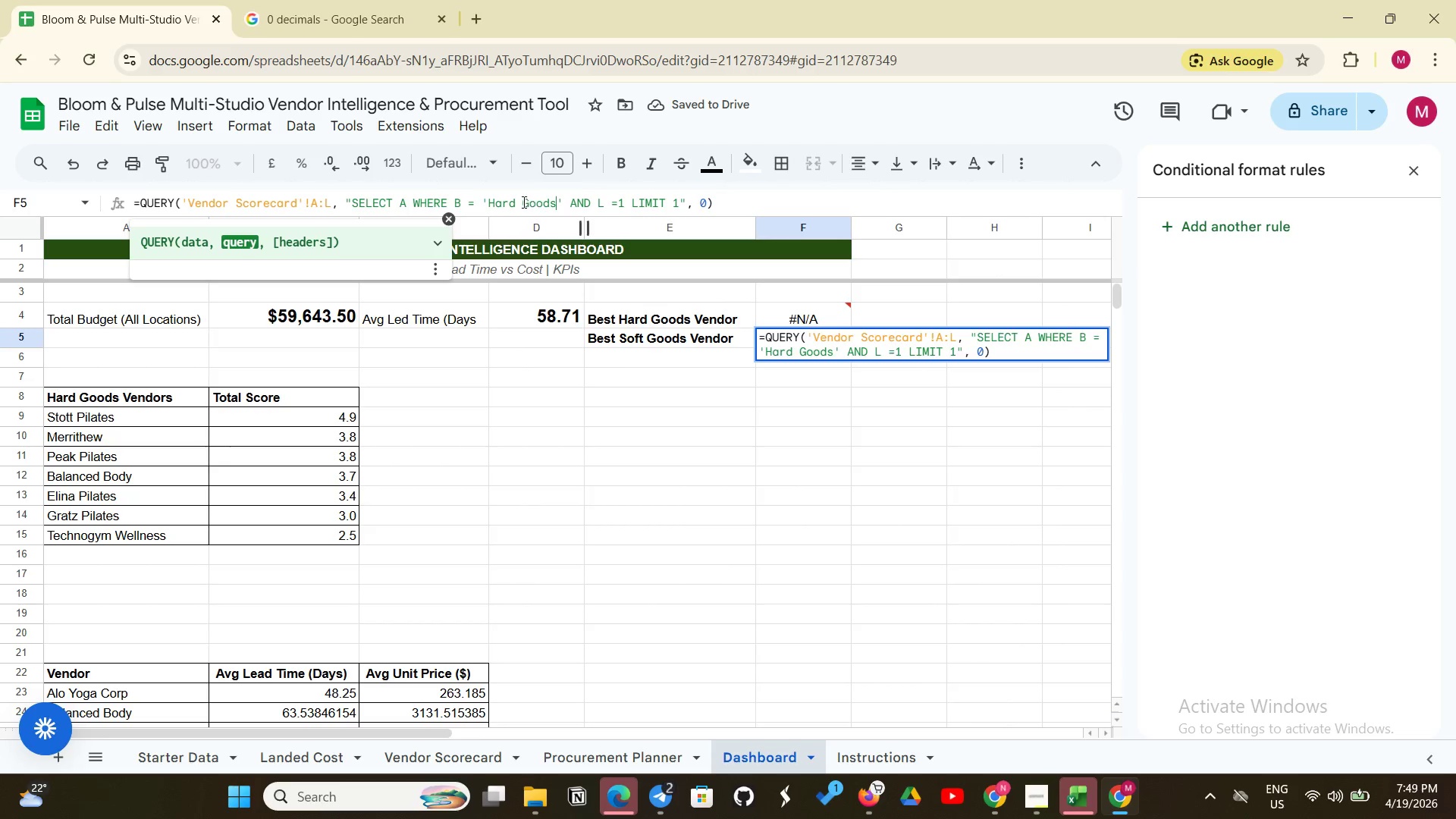 
left_click([515, 202])
 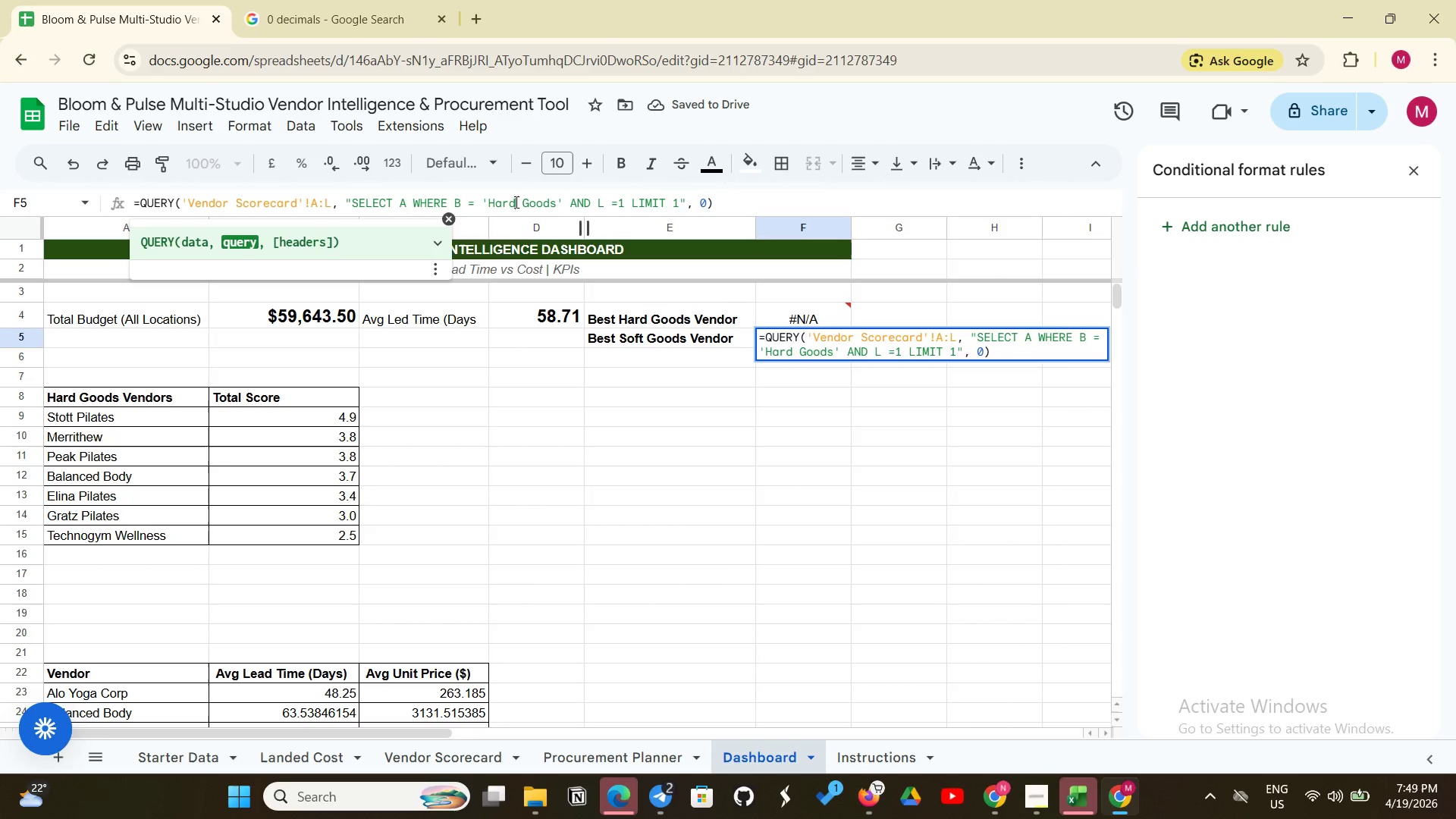 
key(Backspace)
key(Backspace)
key(Backspace)
key(Backspace)
type(Soft)
 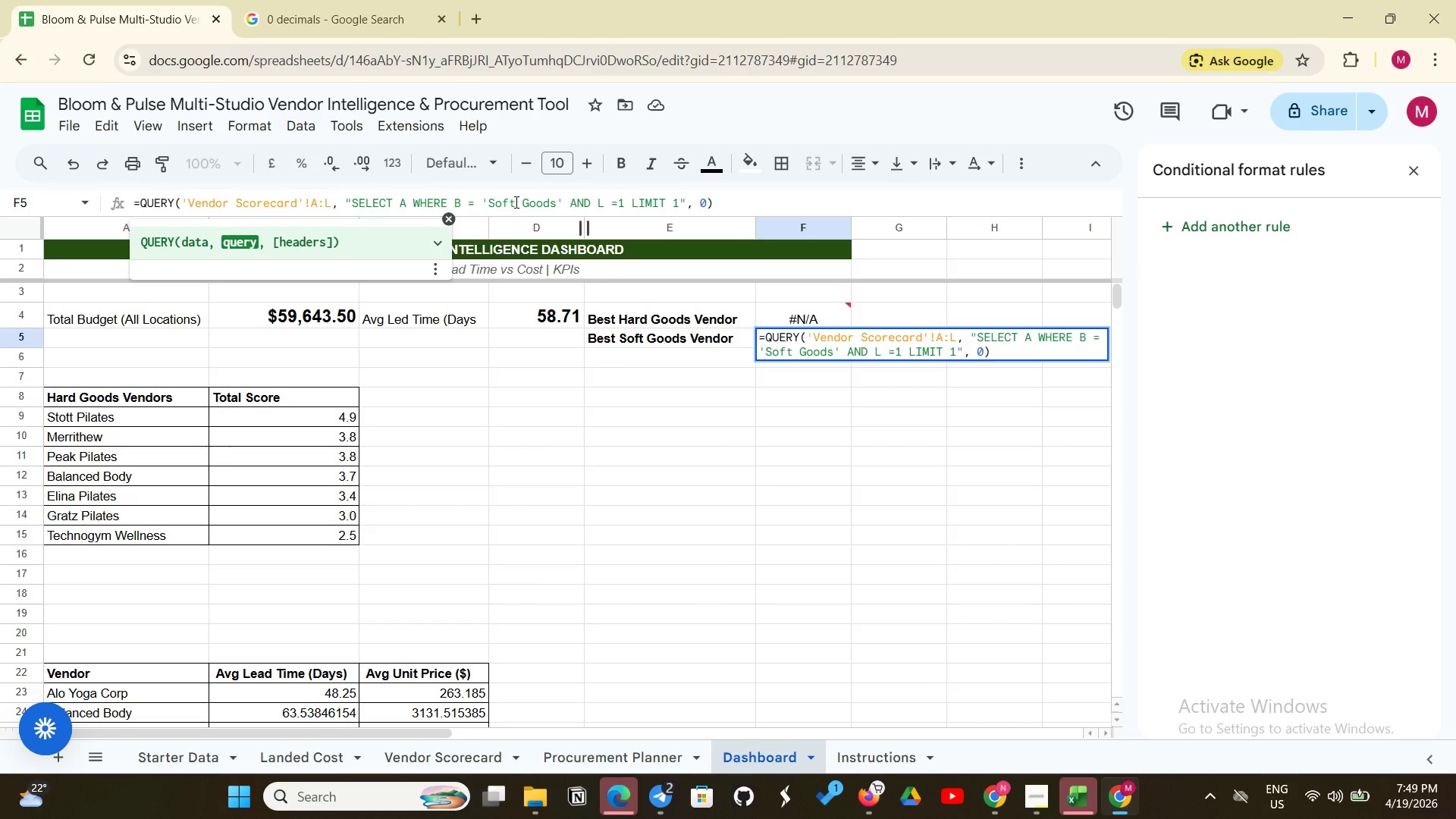 
key(Enter)
 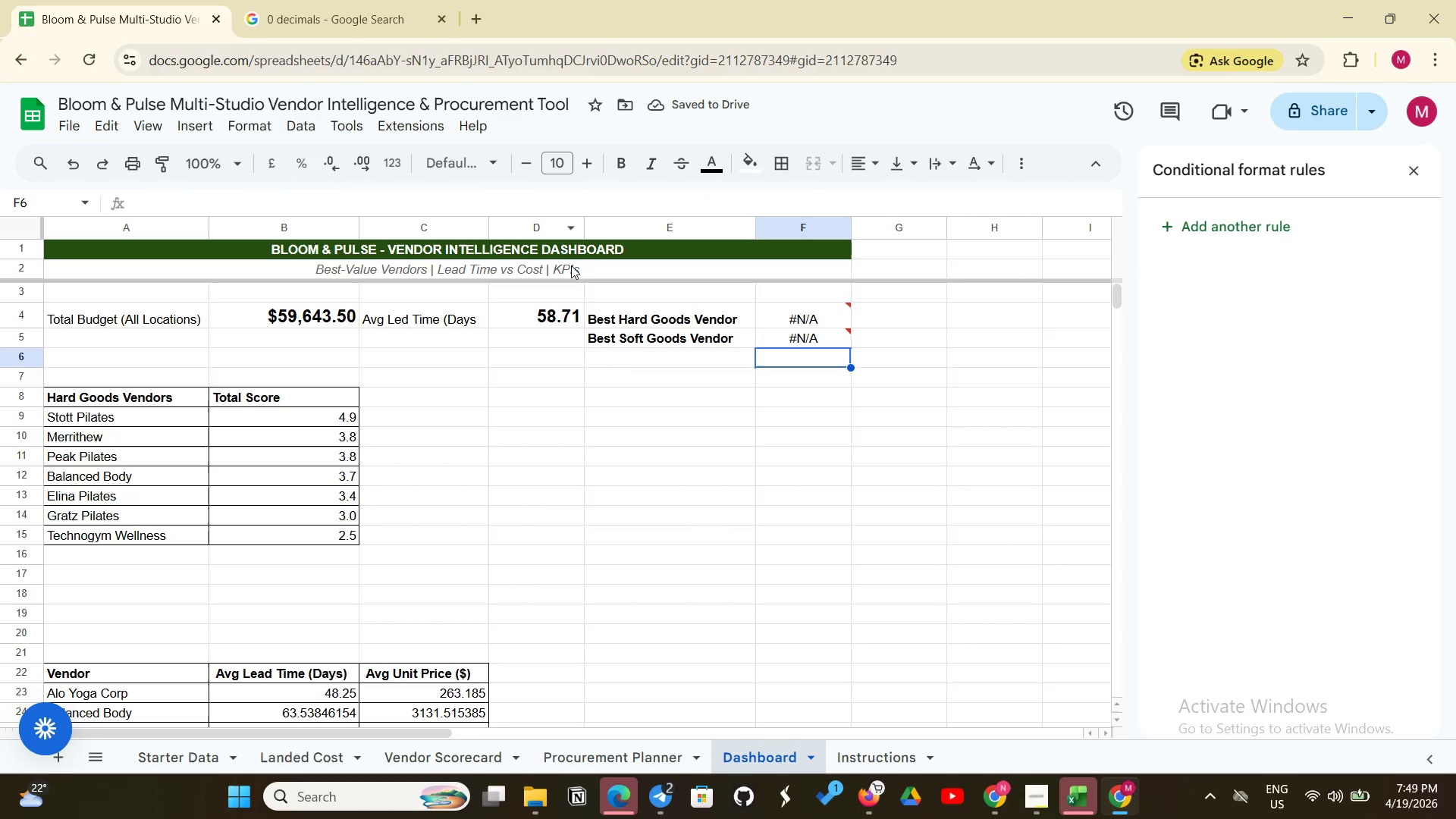 
left_click([805, 315])
 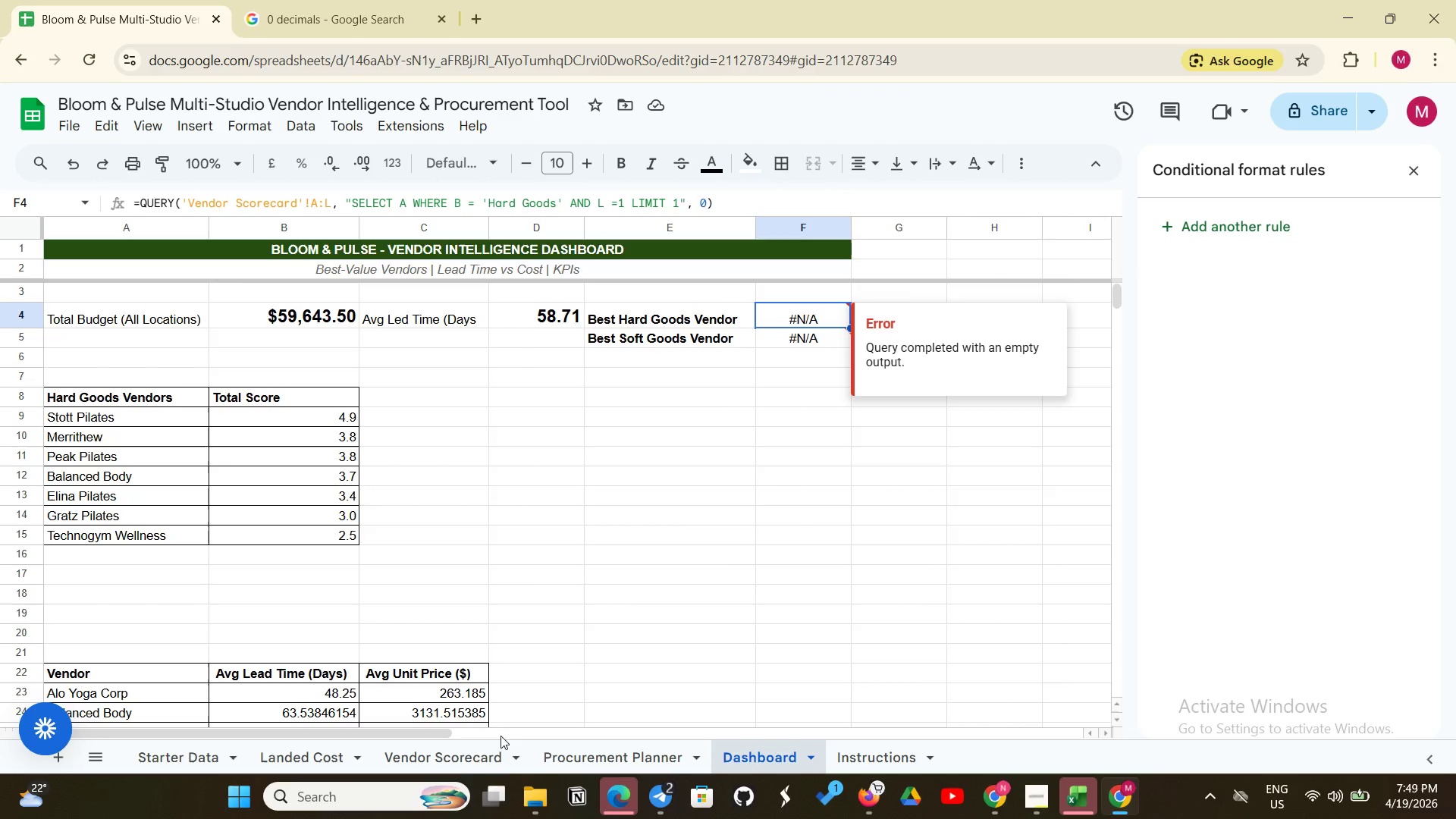 
left_click([431, 752])
 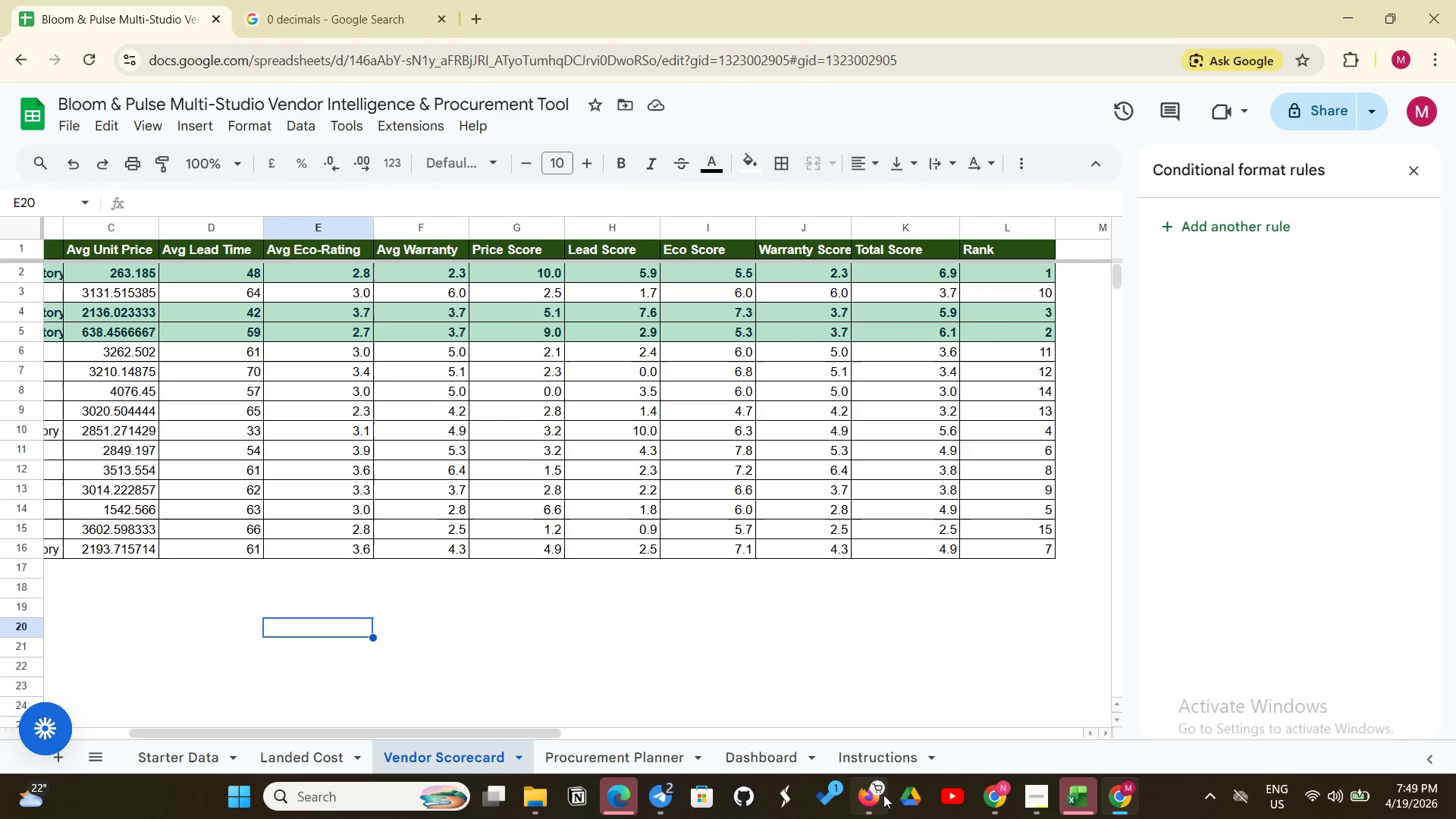 
left_click([767, 761])
 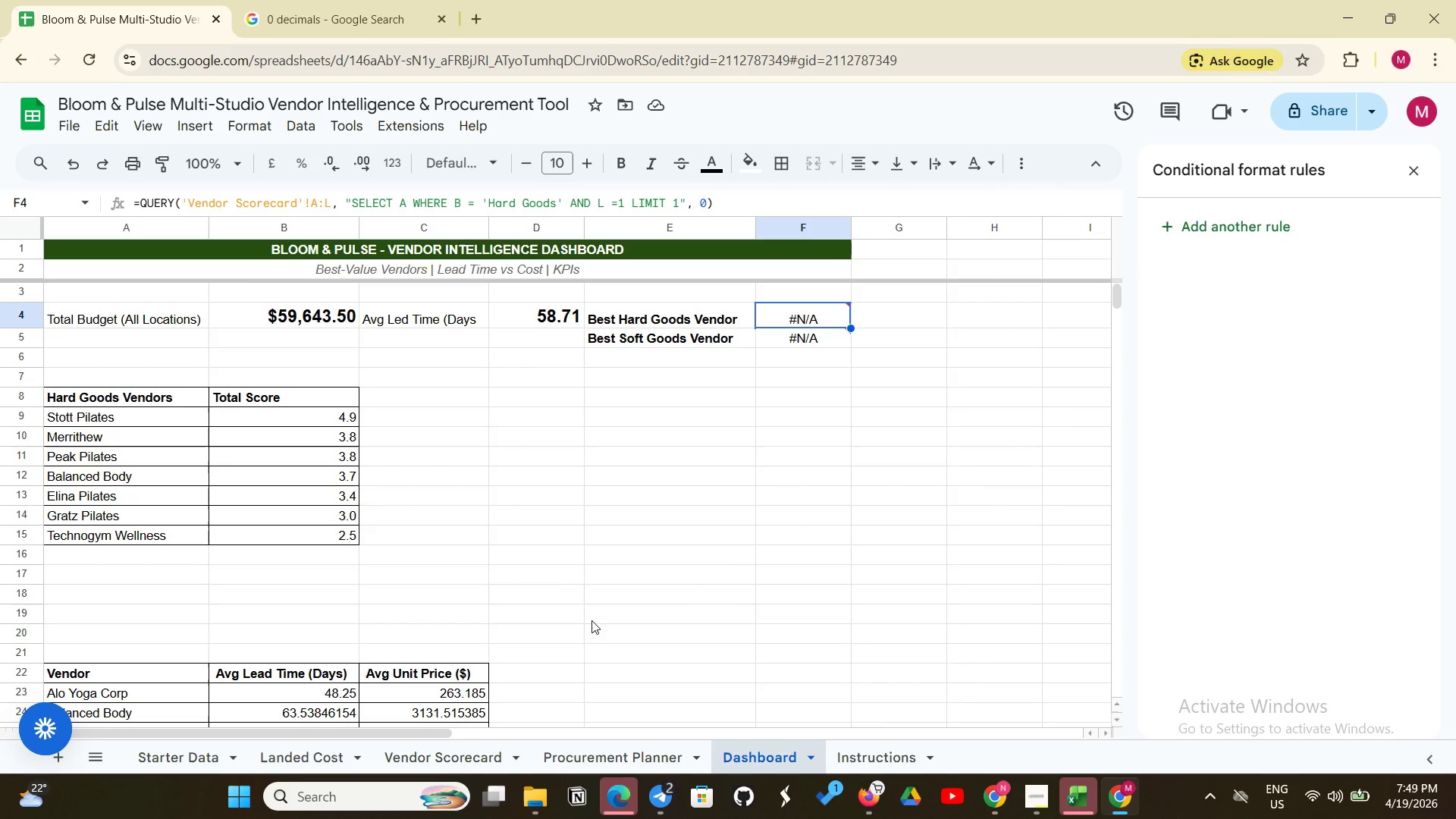 
wait(12.8)
 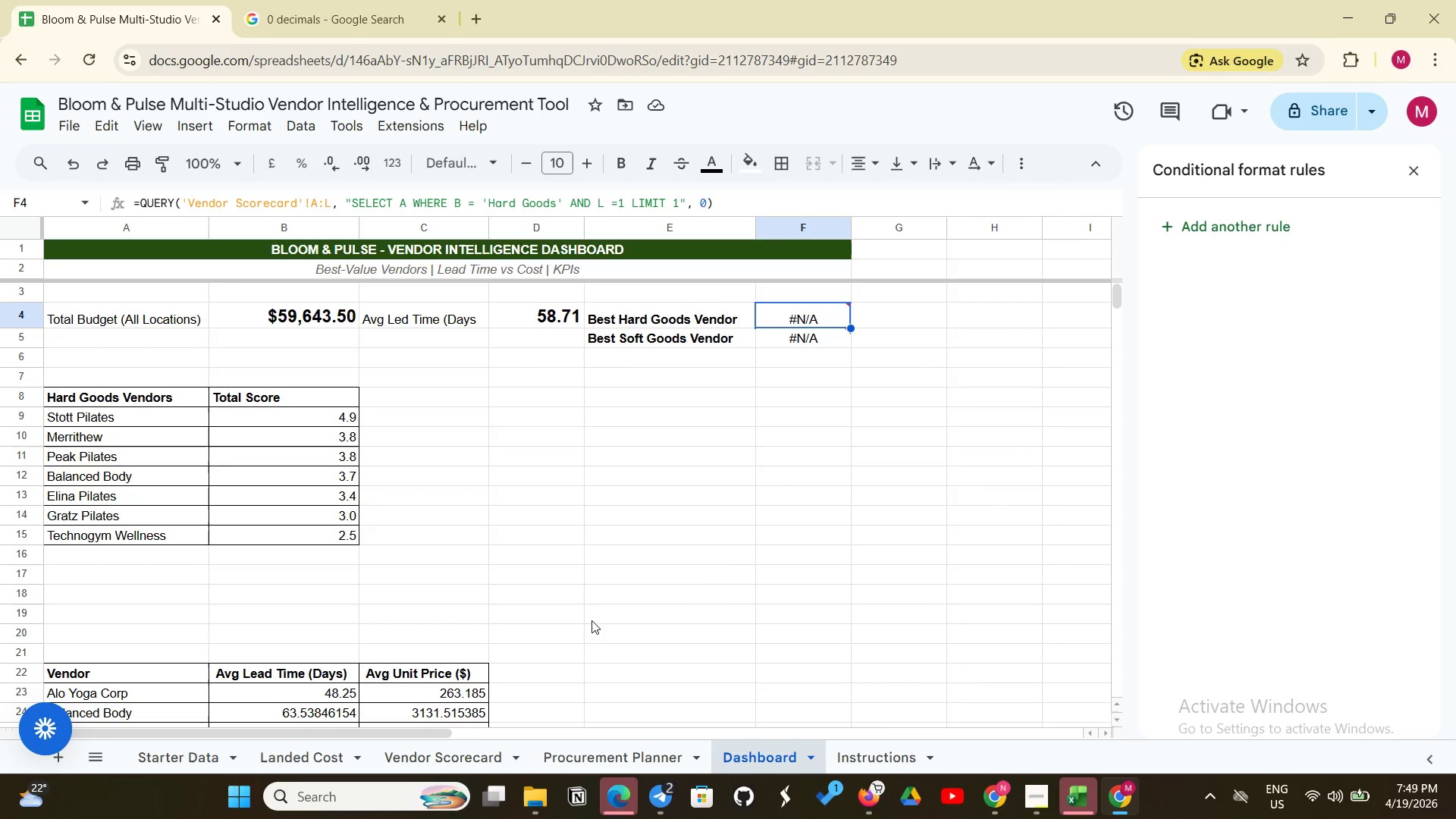 
left_click_drag(start_coordinate=[477, 752], to_coordinate=[288, 232])
 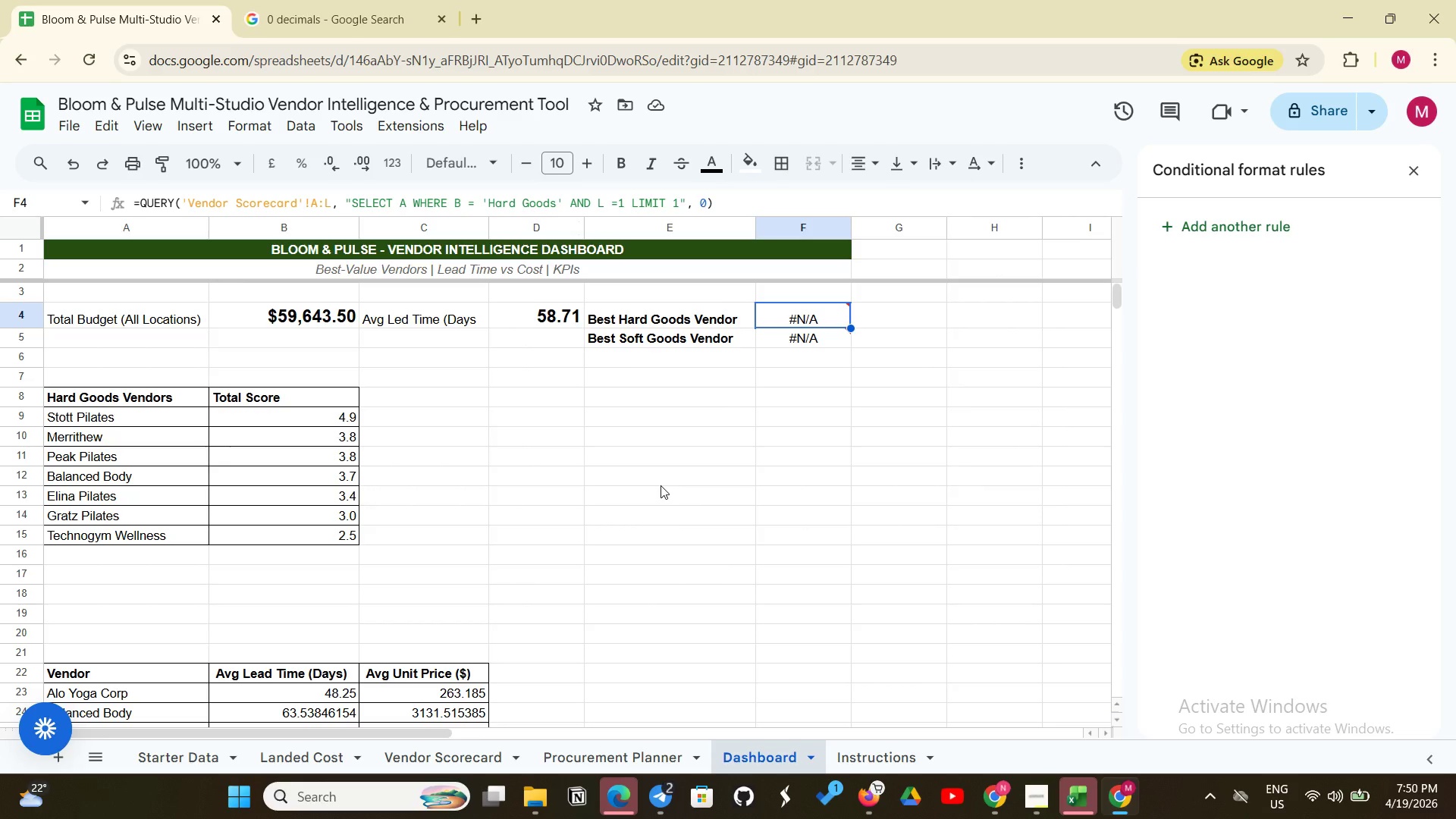 
wait(62.47)
 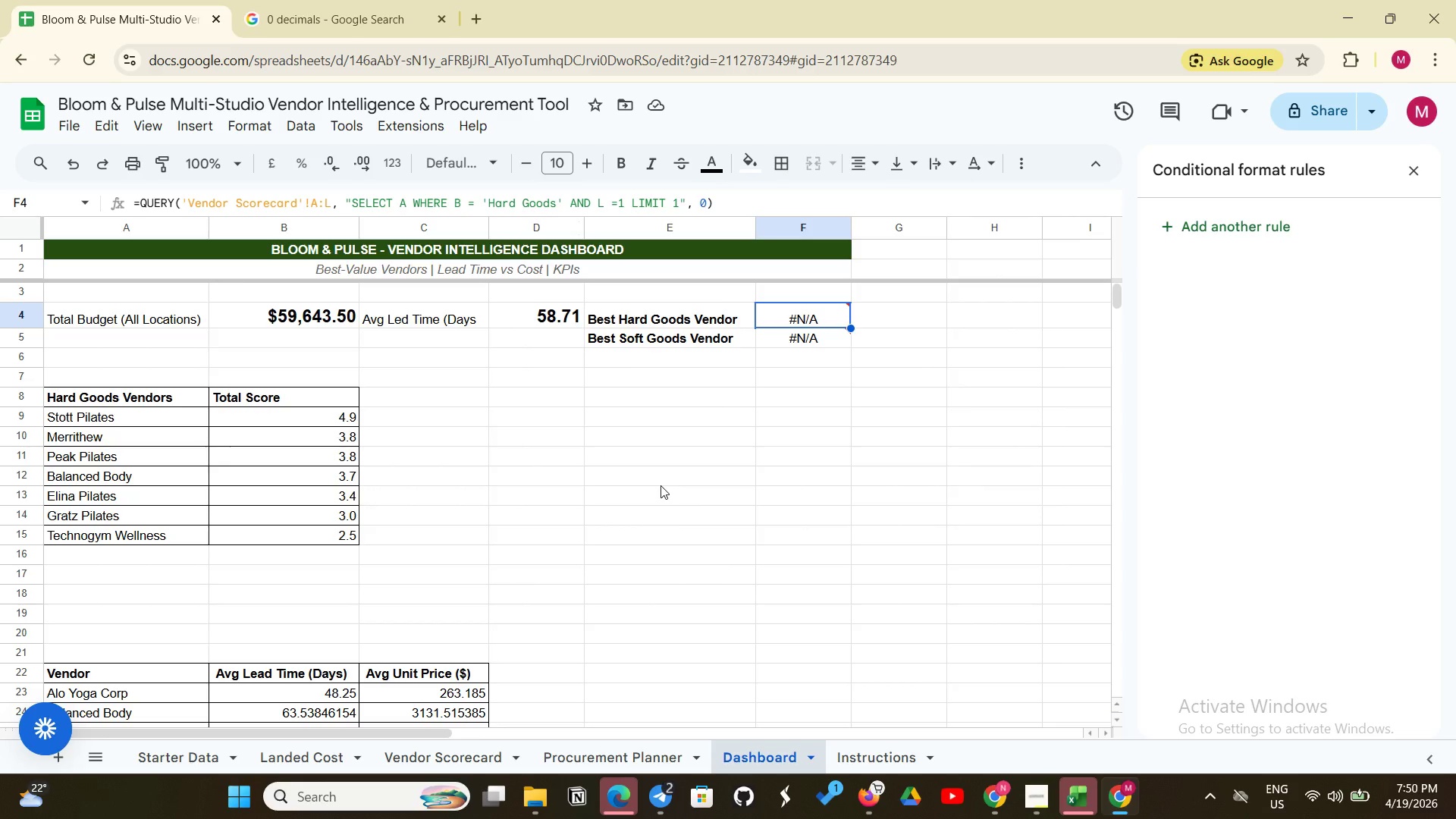 
left_click_drag(start_coordinate=[169, 397], to_coordinate=[312, 532])
 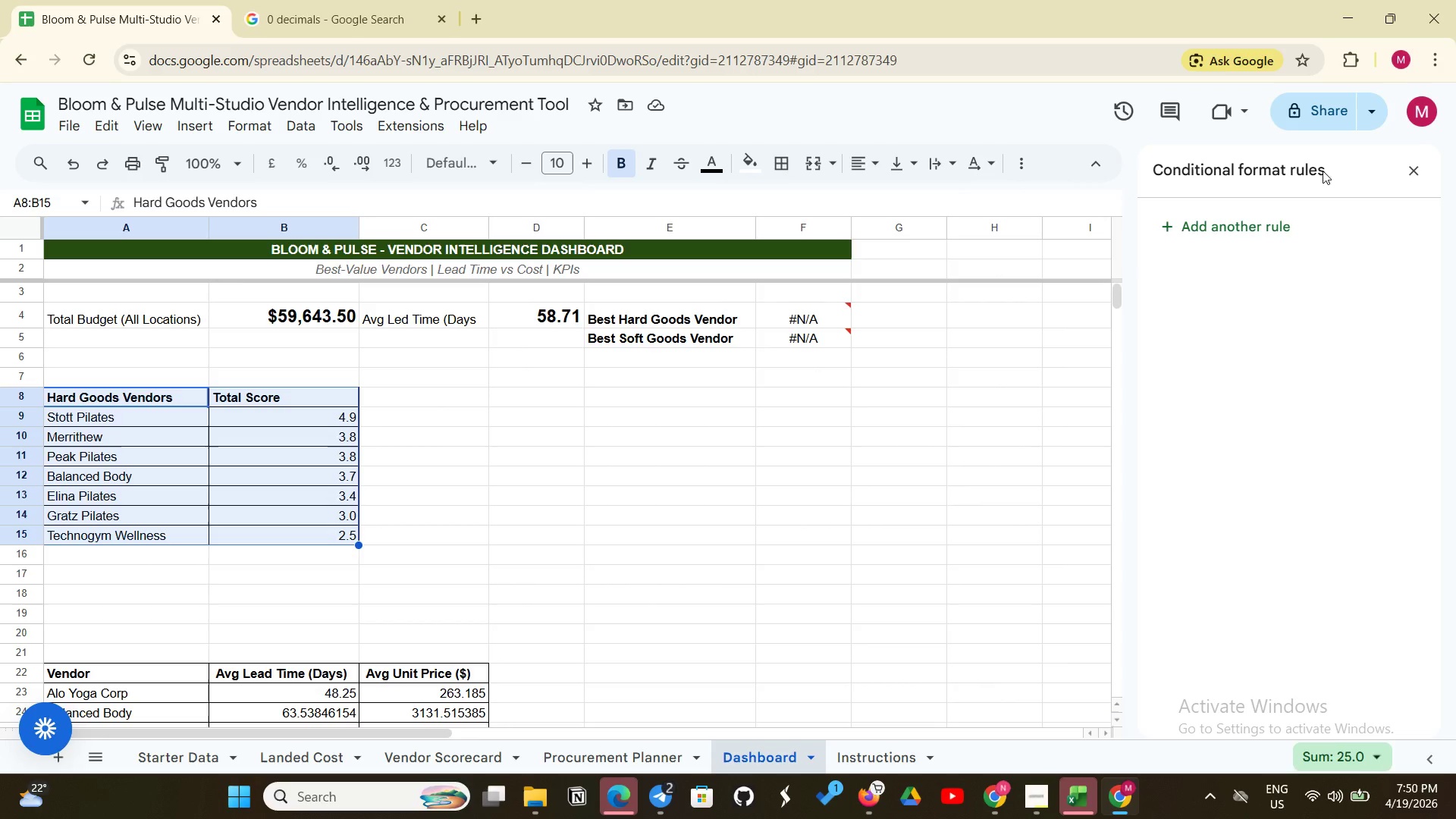 
left_click([1409, 173])
 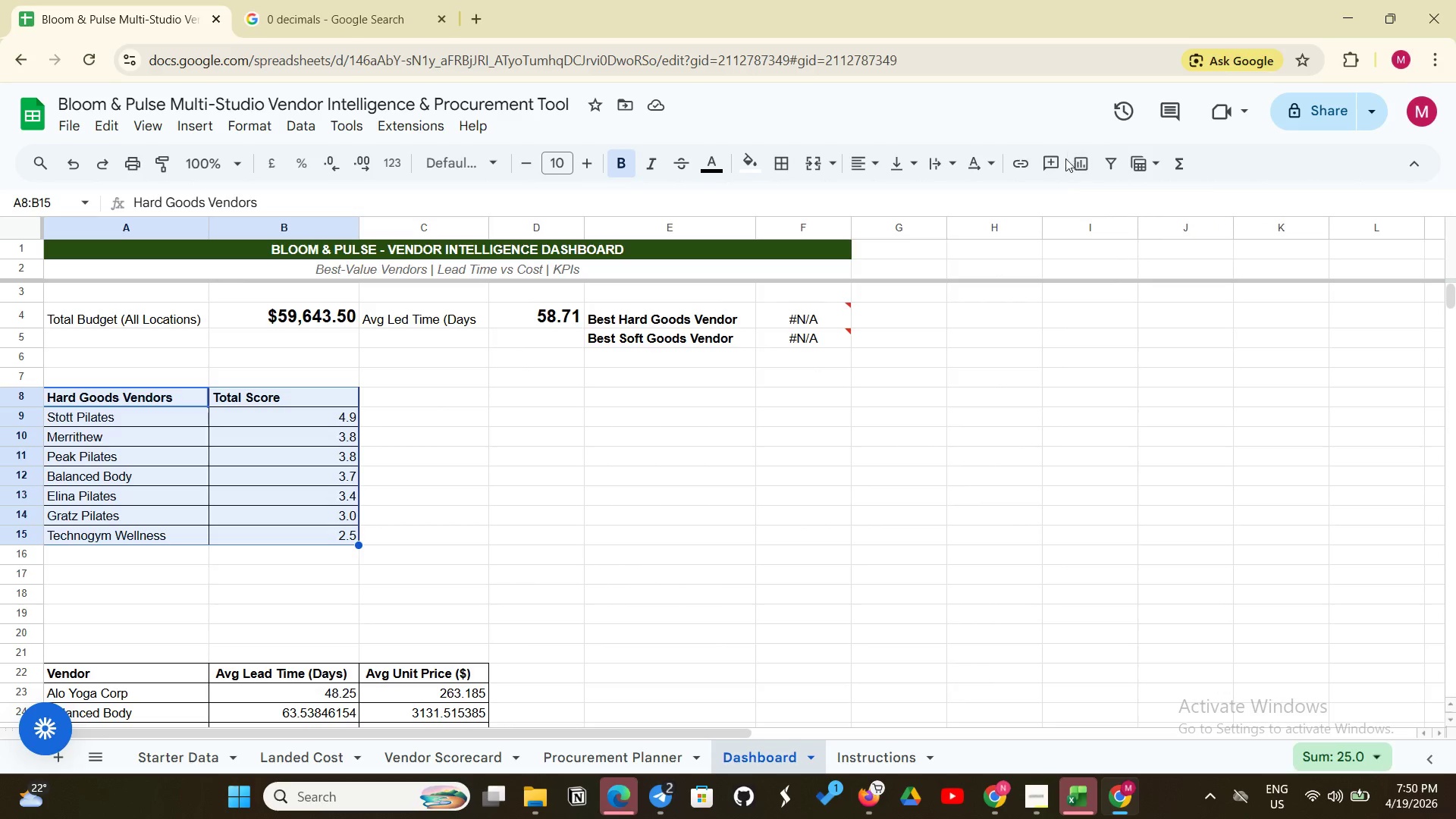 
left_click([1075, 158])
 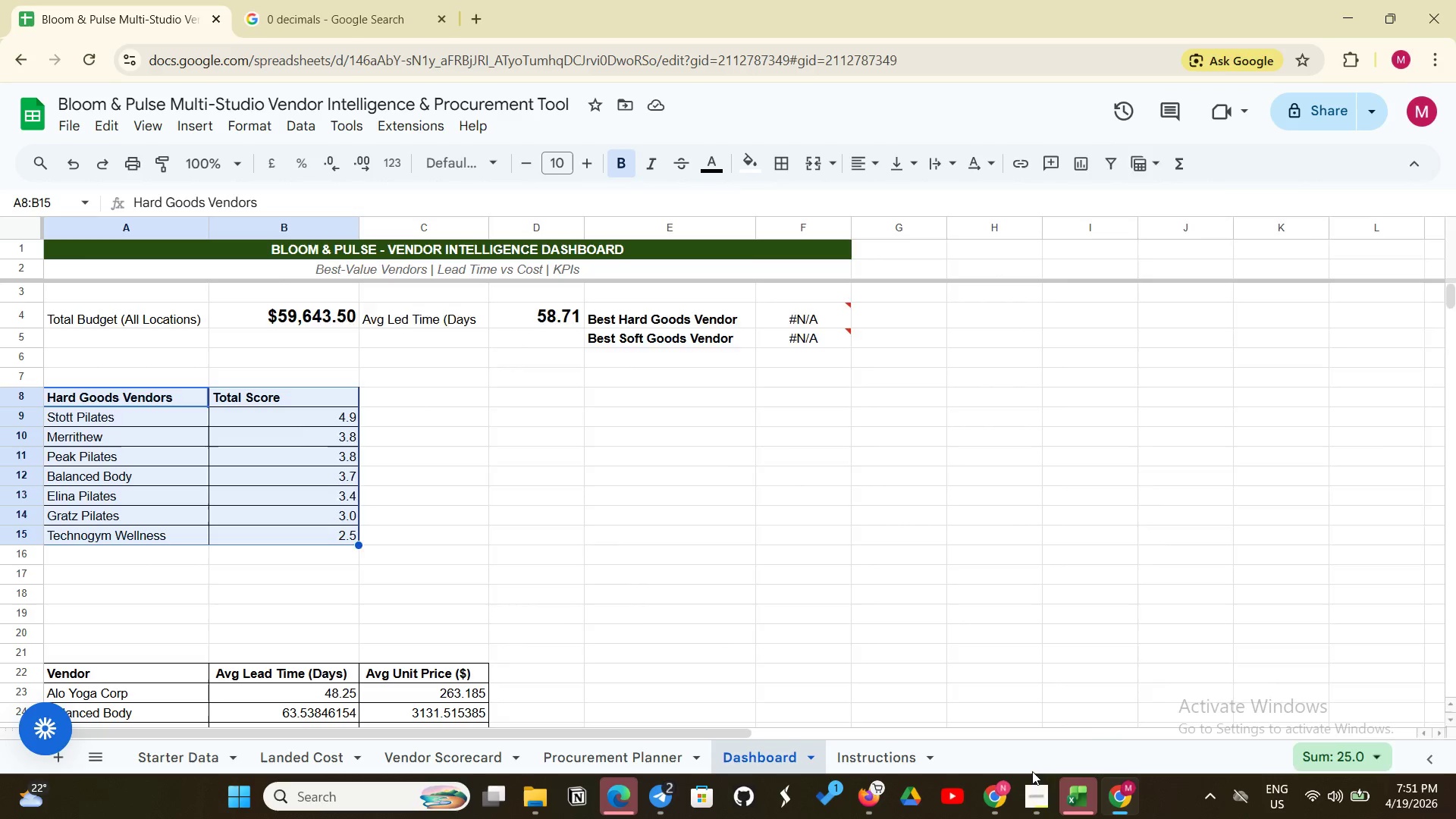 
left_click([1033, 796])